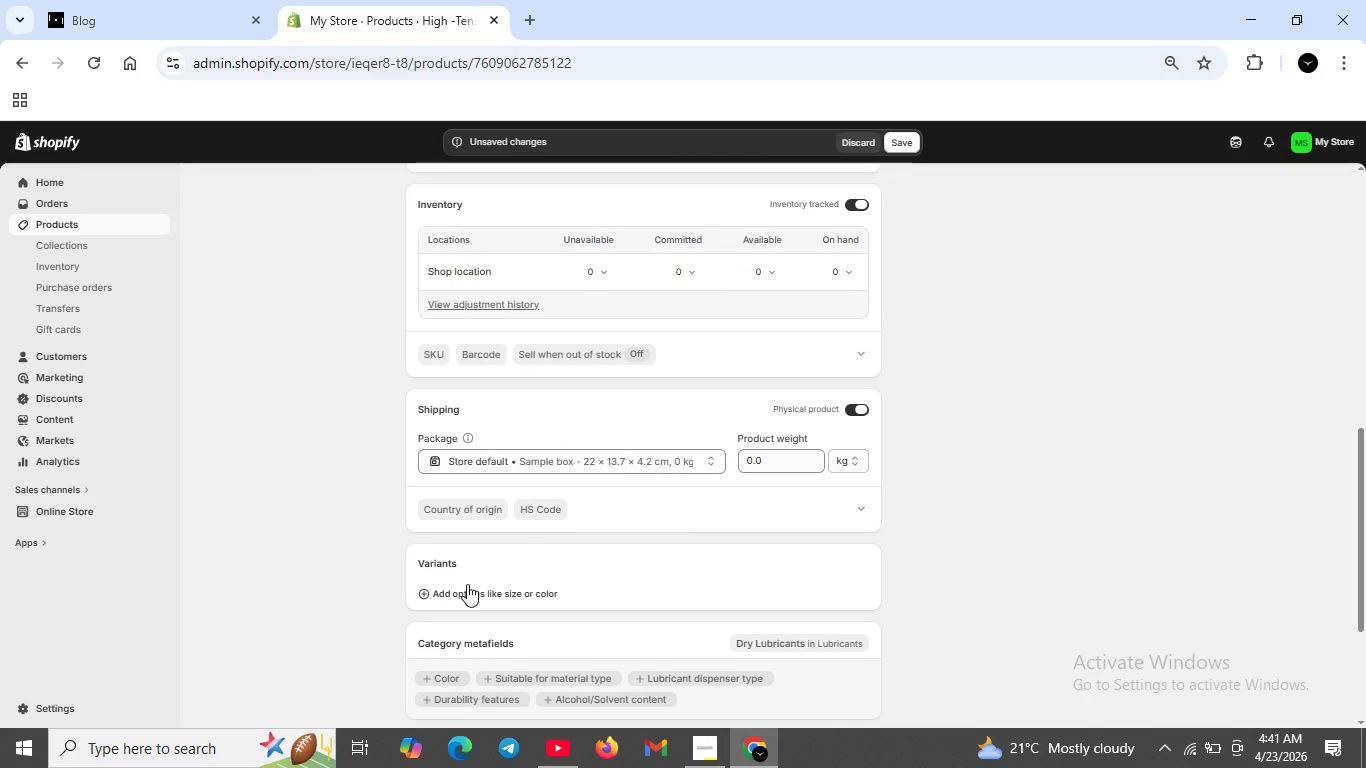 
left_click([475, 596])
 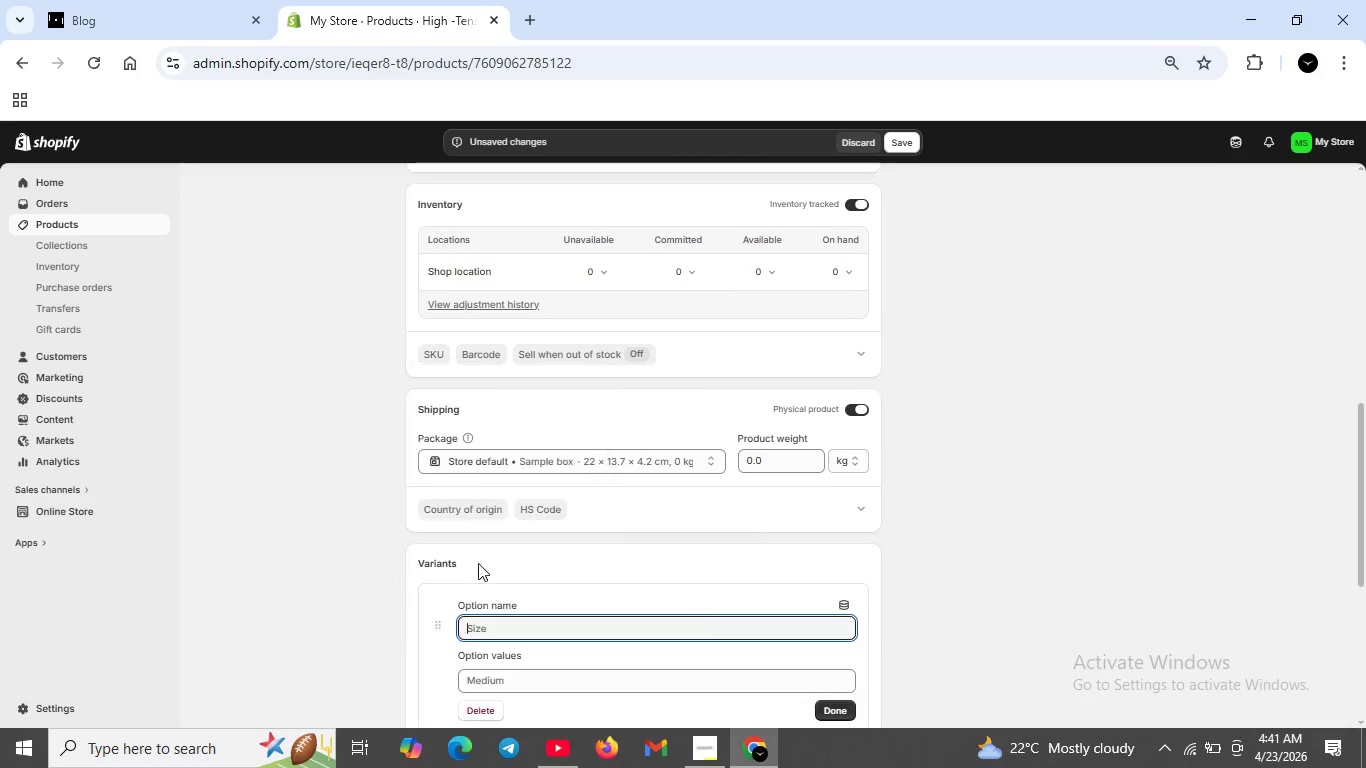 
scroll: coordinate [470, 550], scroll_direction: down, amount: 2.0
 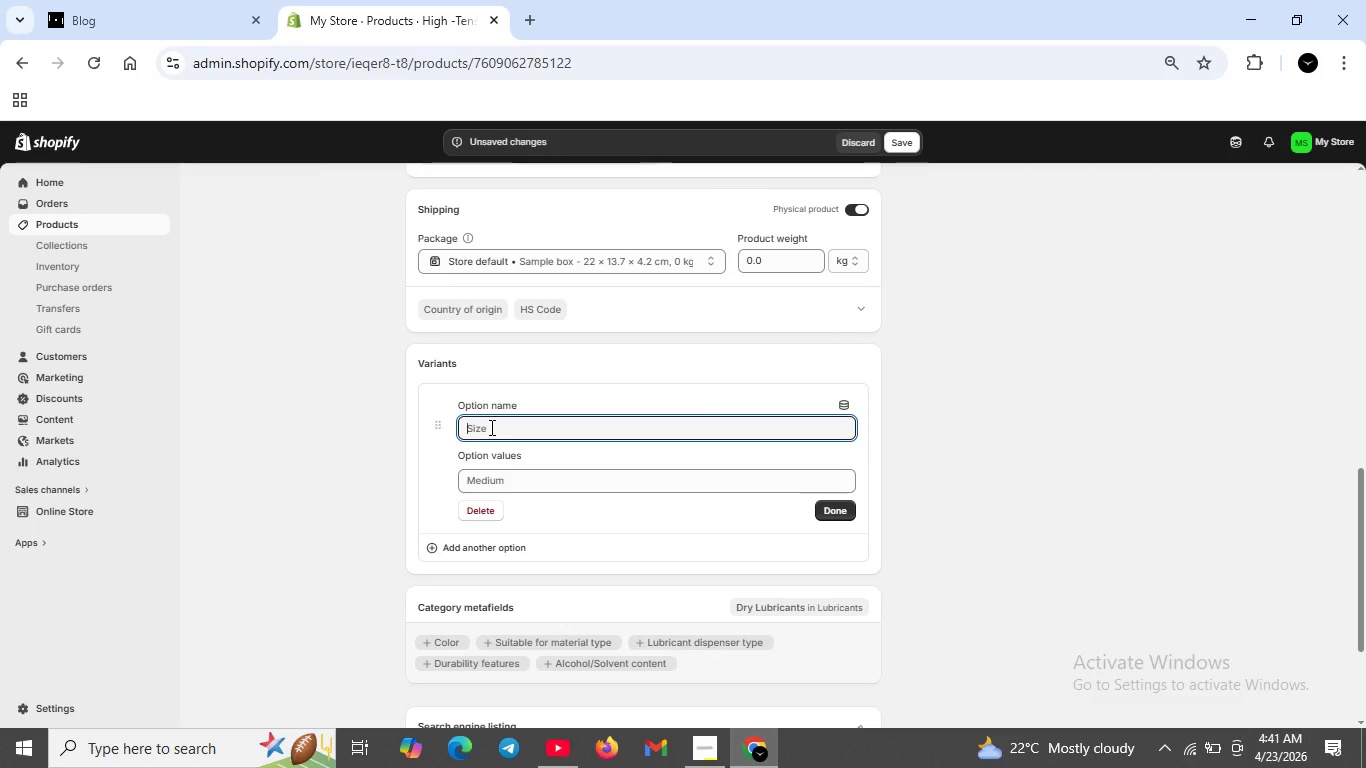 
left_click([490, 427])
 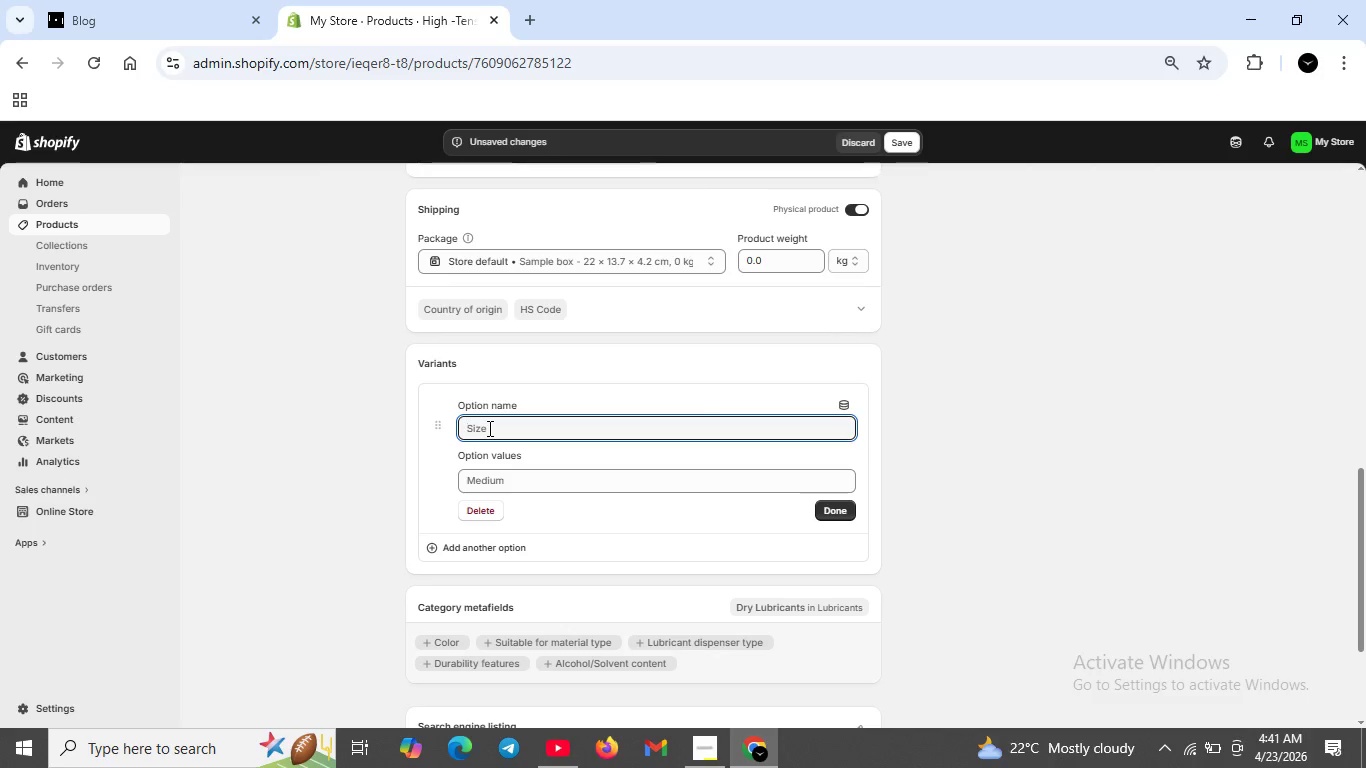 
type(Custo)
key(Backspace)
key(Backspace)
key(Backspace)
key(Backspace)
type(ontainer Size)
 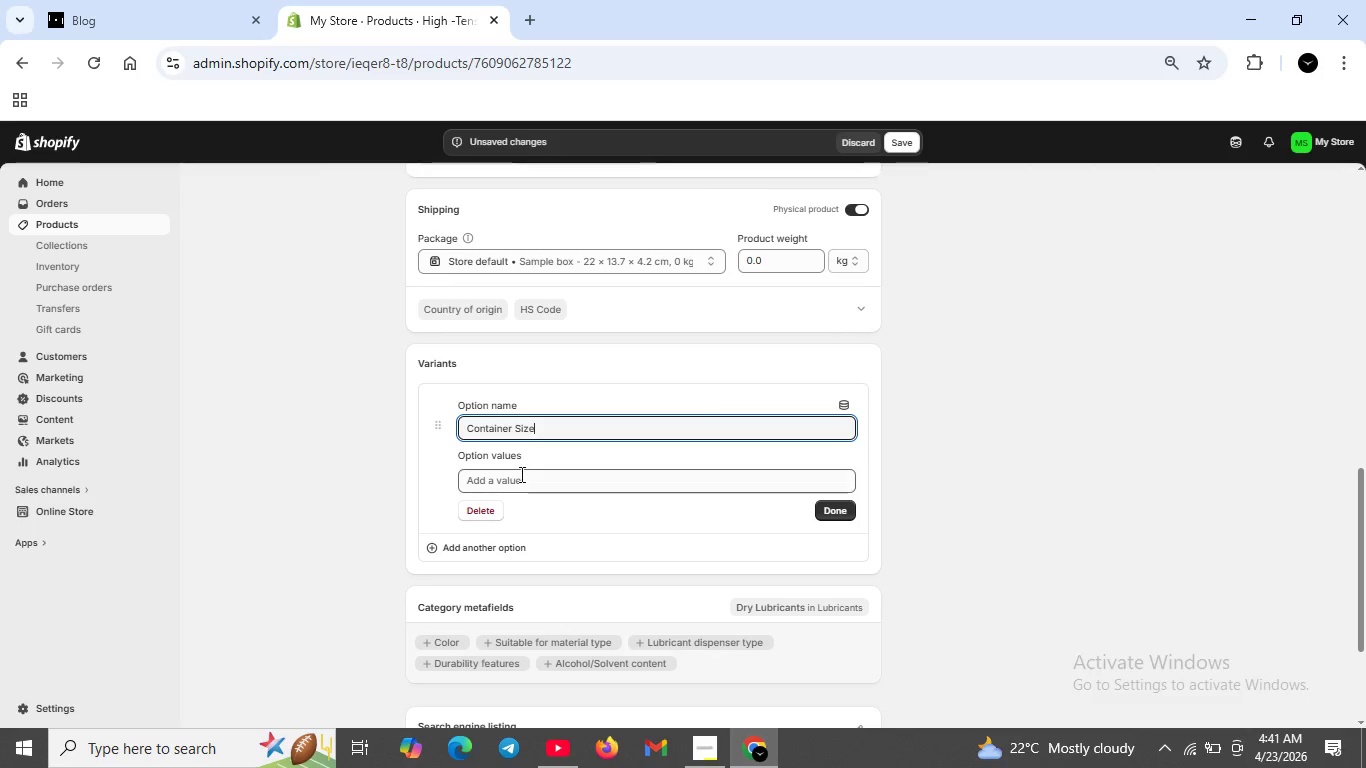 
left_click([519, 478])
 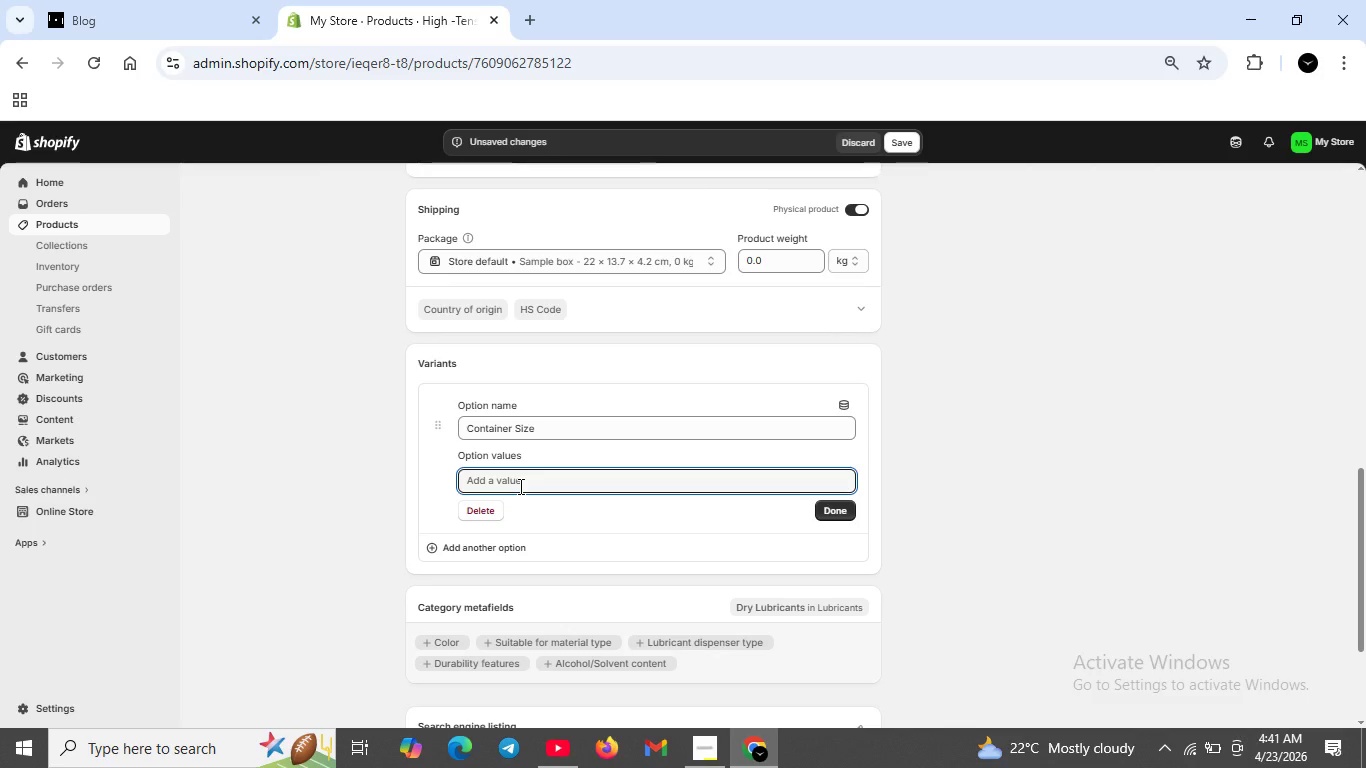 
type(Quart(32ox)
key(Backspace)
type(z))
 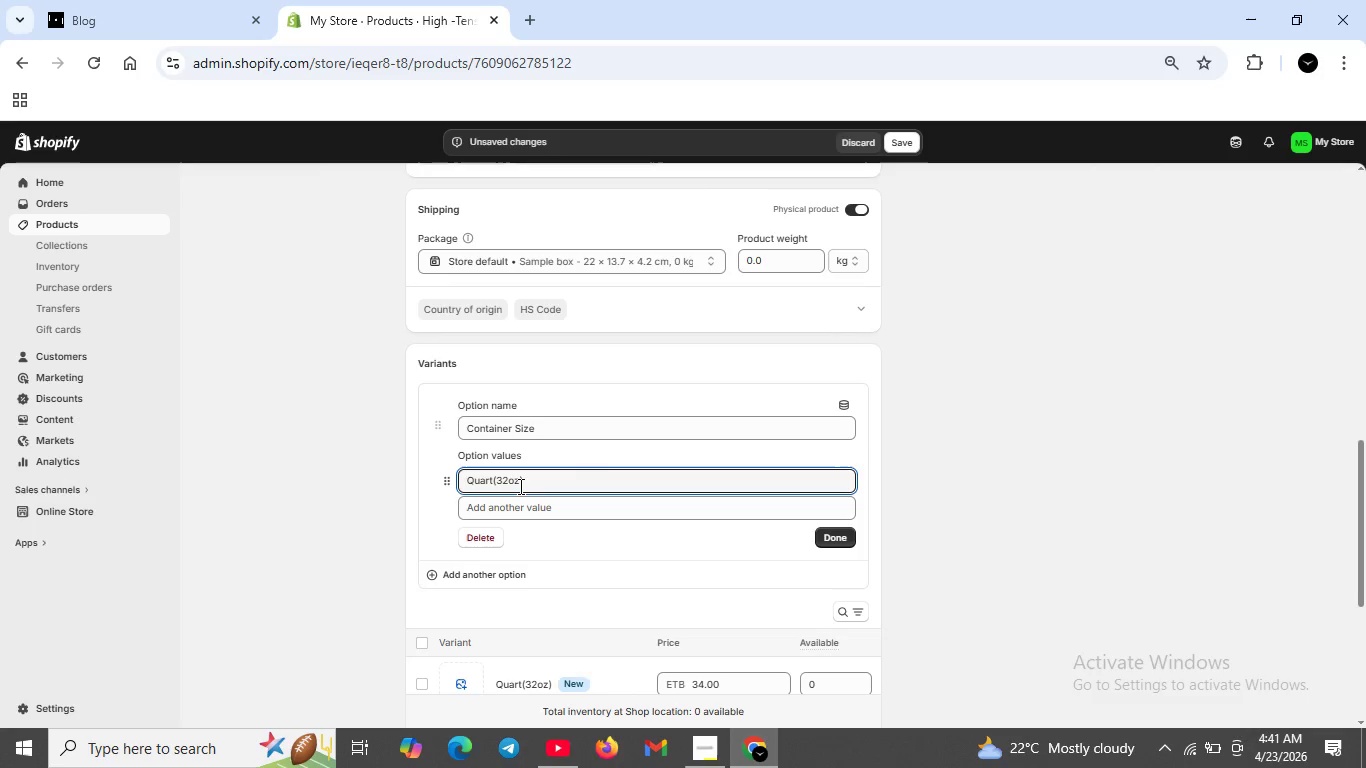 
left_click([503, 514])
 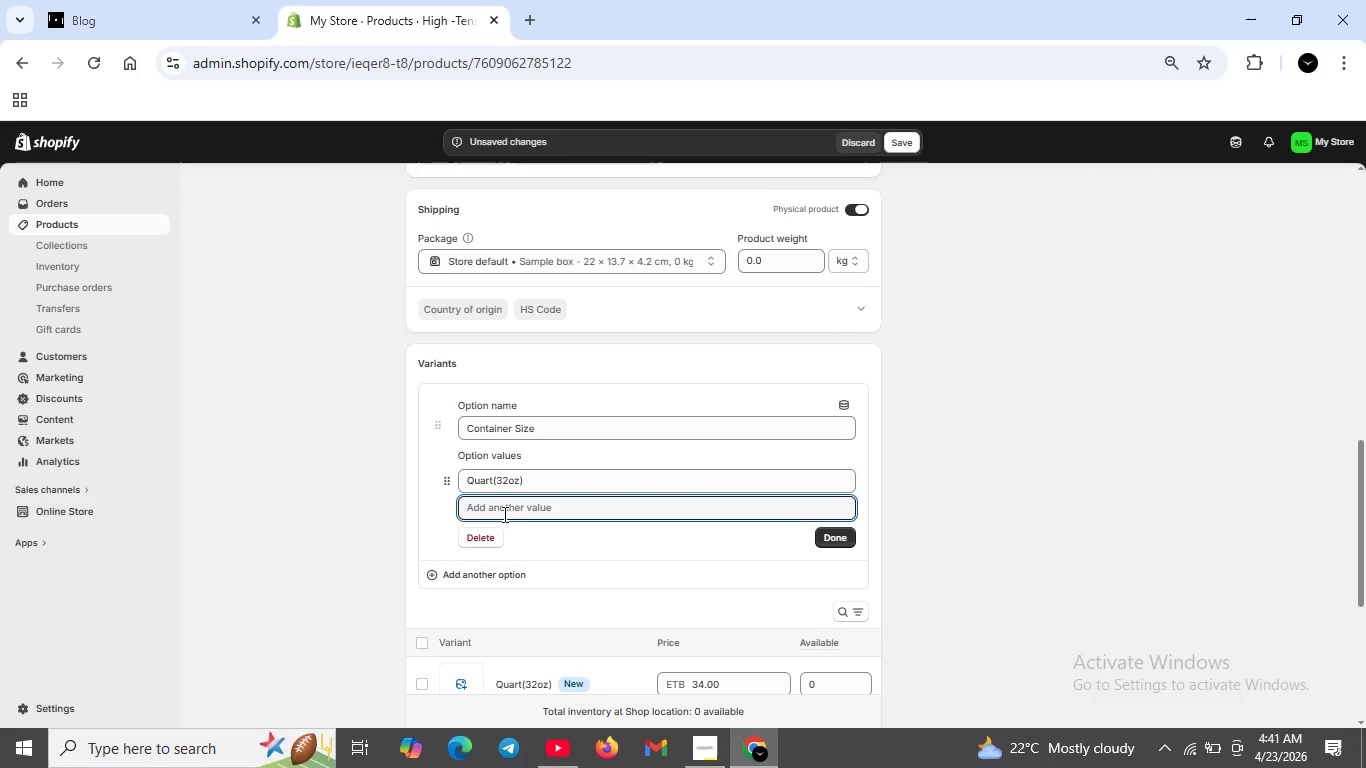 
type(Gaa)
key(Backspace)
type(llon)
 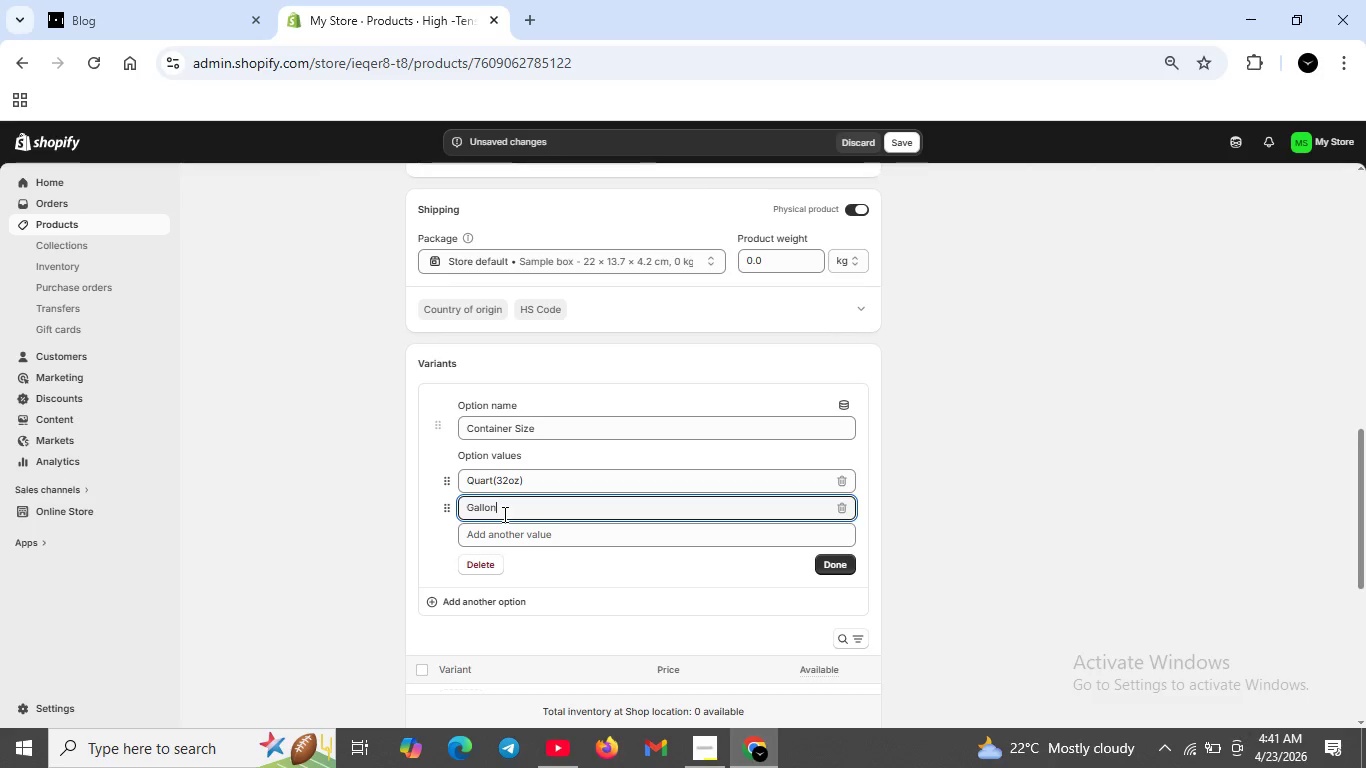 
type((128oz))
 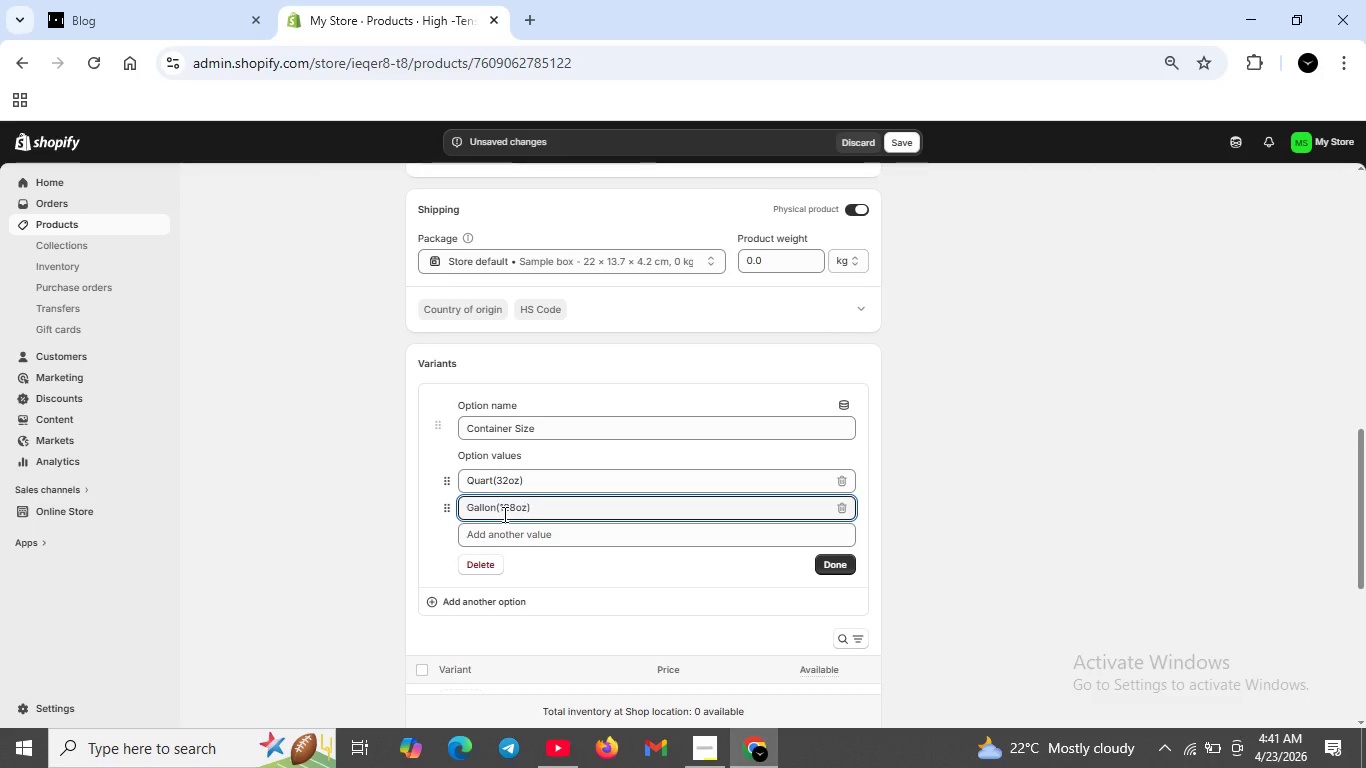 
left_click([506, 535])
 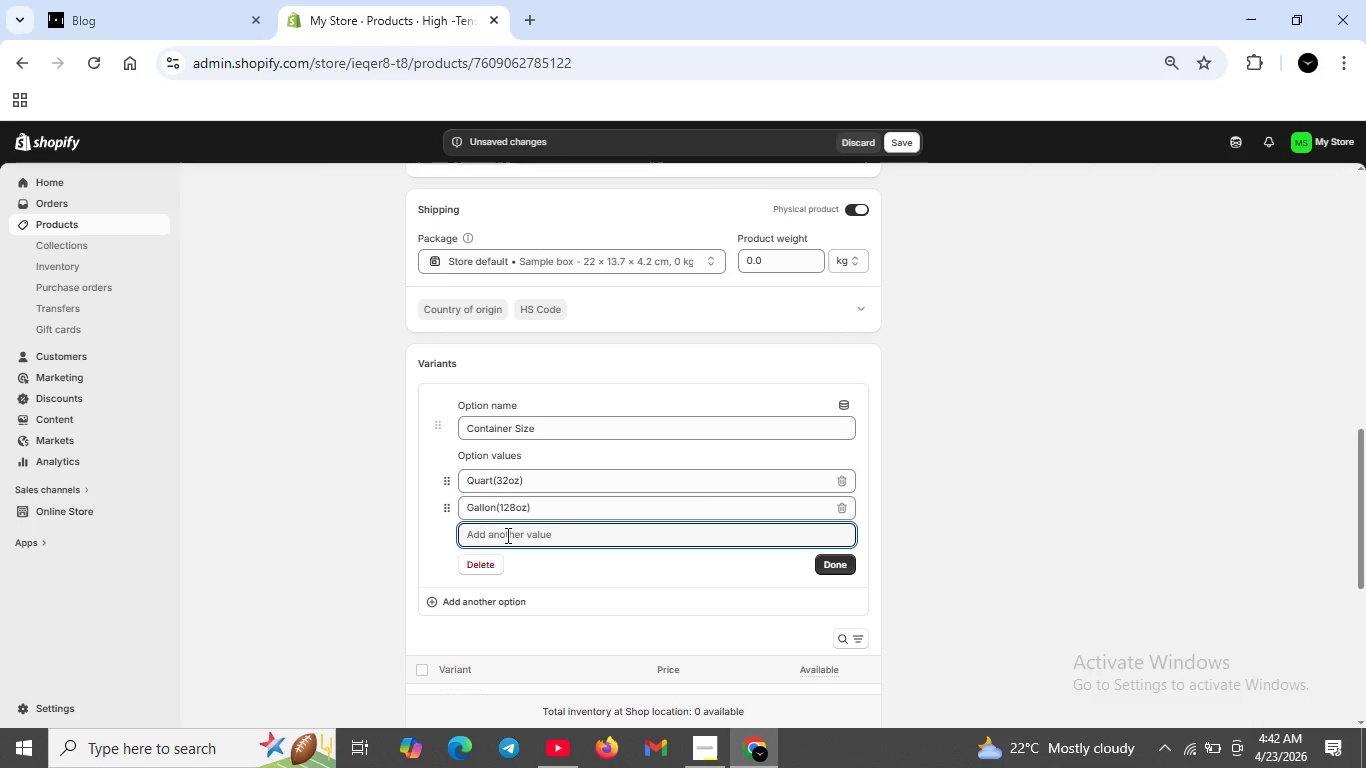 
wait(5.14)
 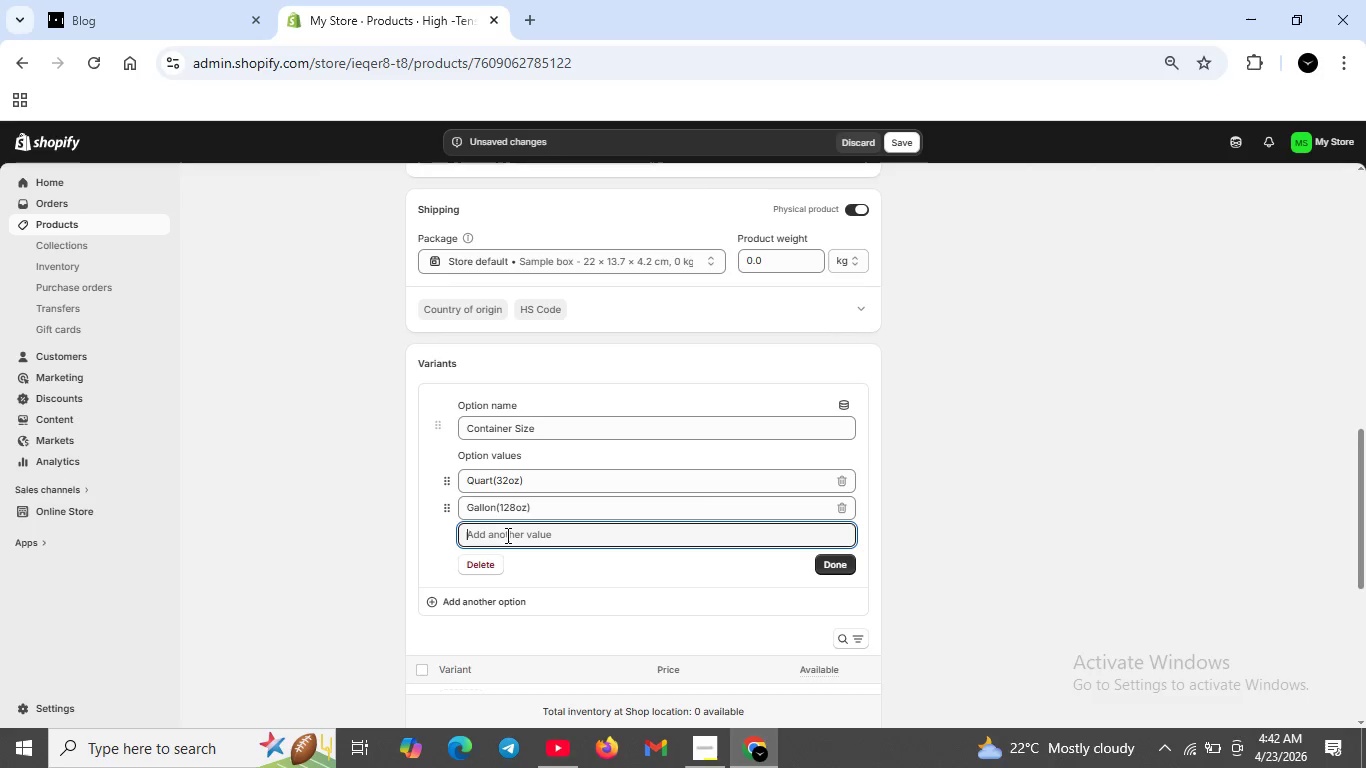 
type(Gallon pail)
 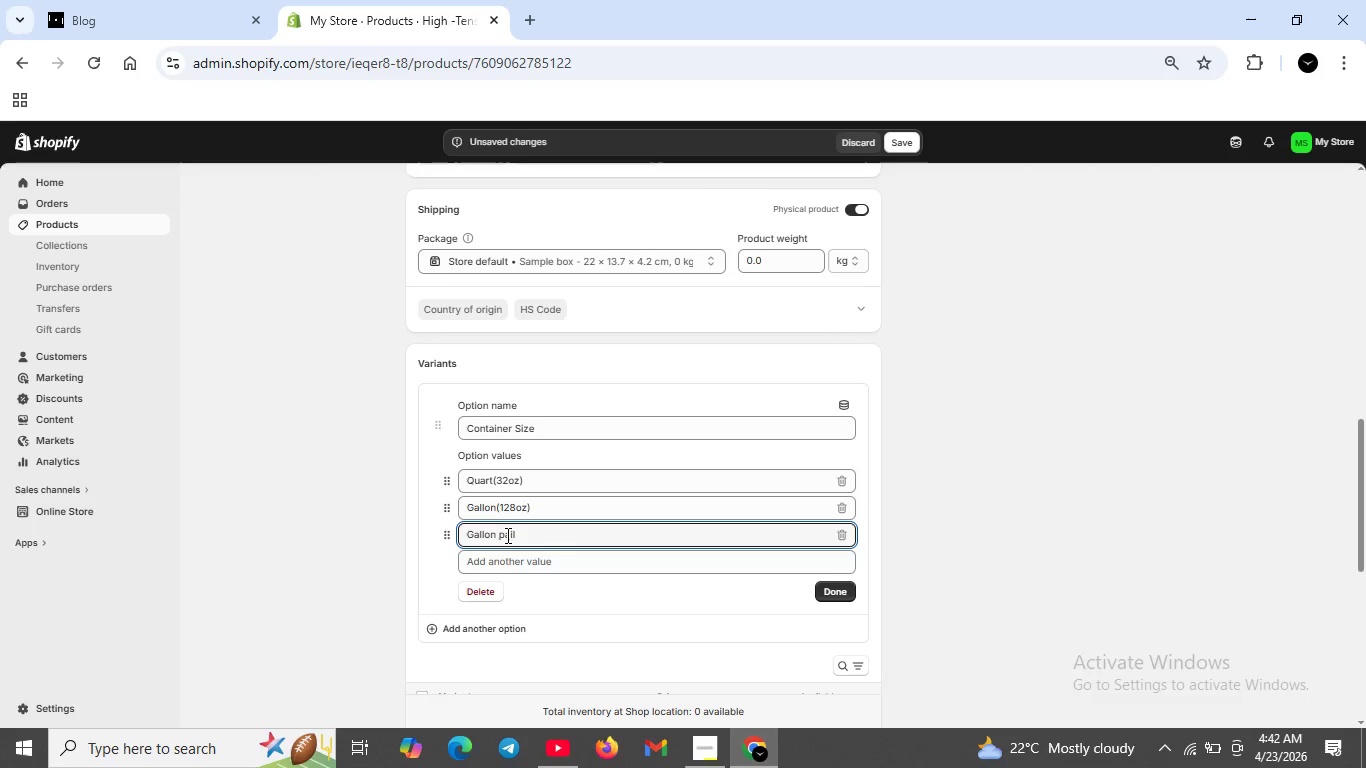 
wait(5.12)
 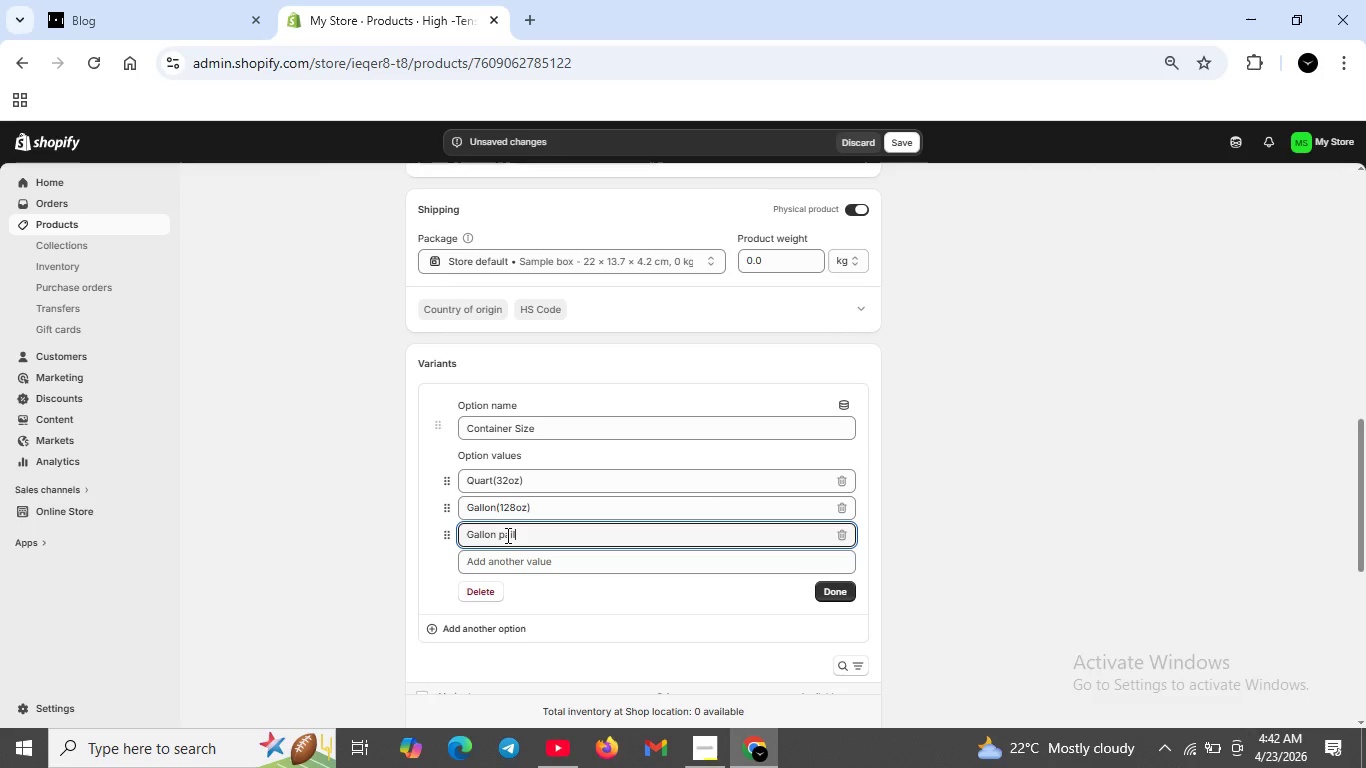 
key(ArrowLeft)
 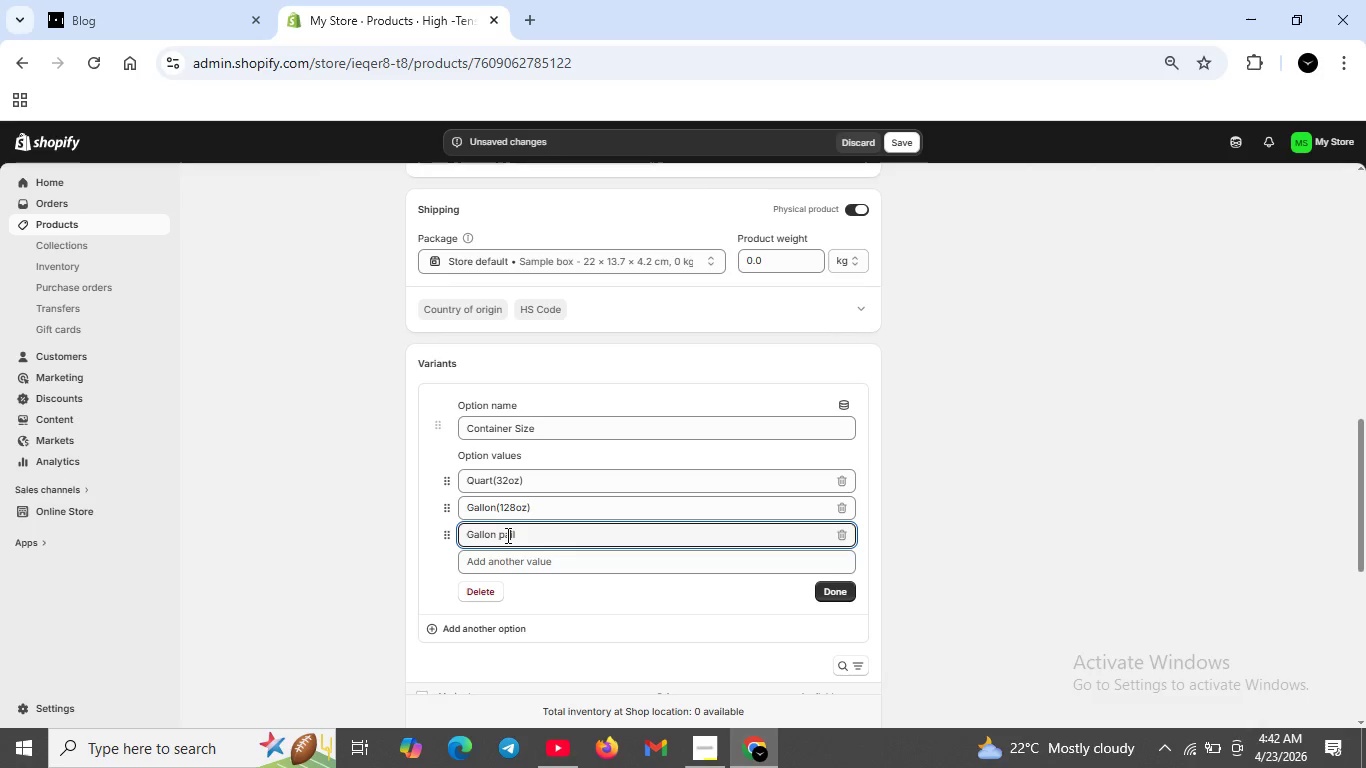 
key(ArrowLeft)
 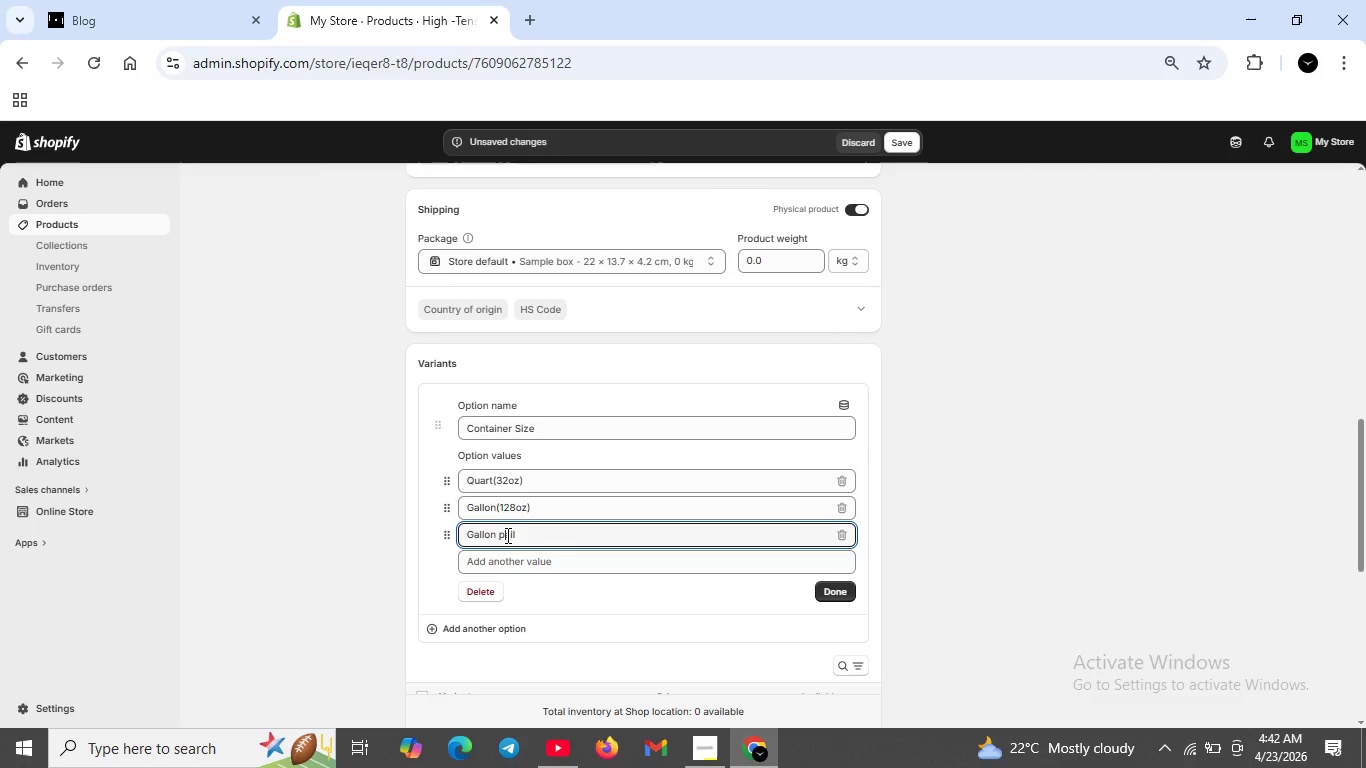 
key(ArrowLeft)
 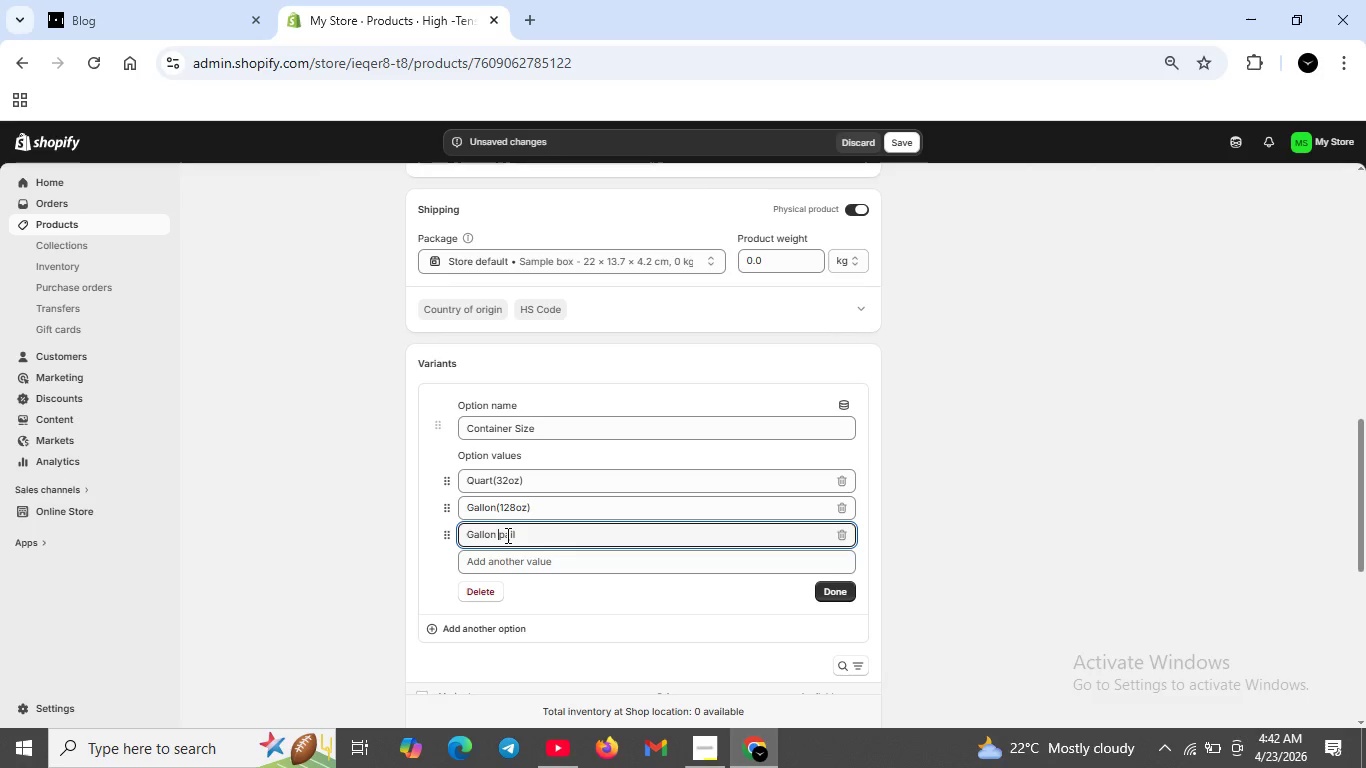 
hold_key(key=ArrowLeft, duration=0.97)
 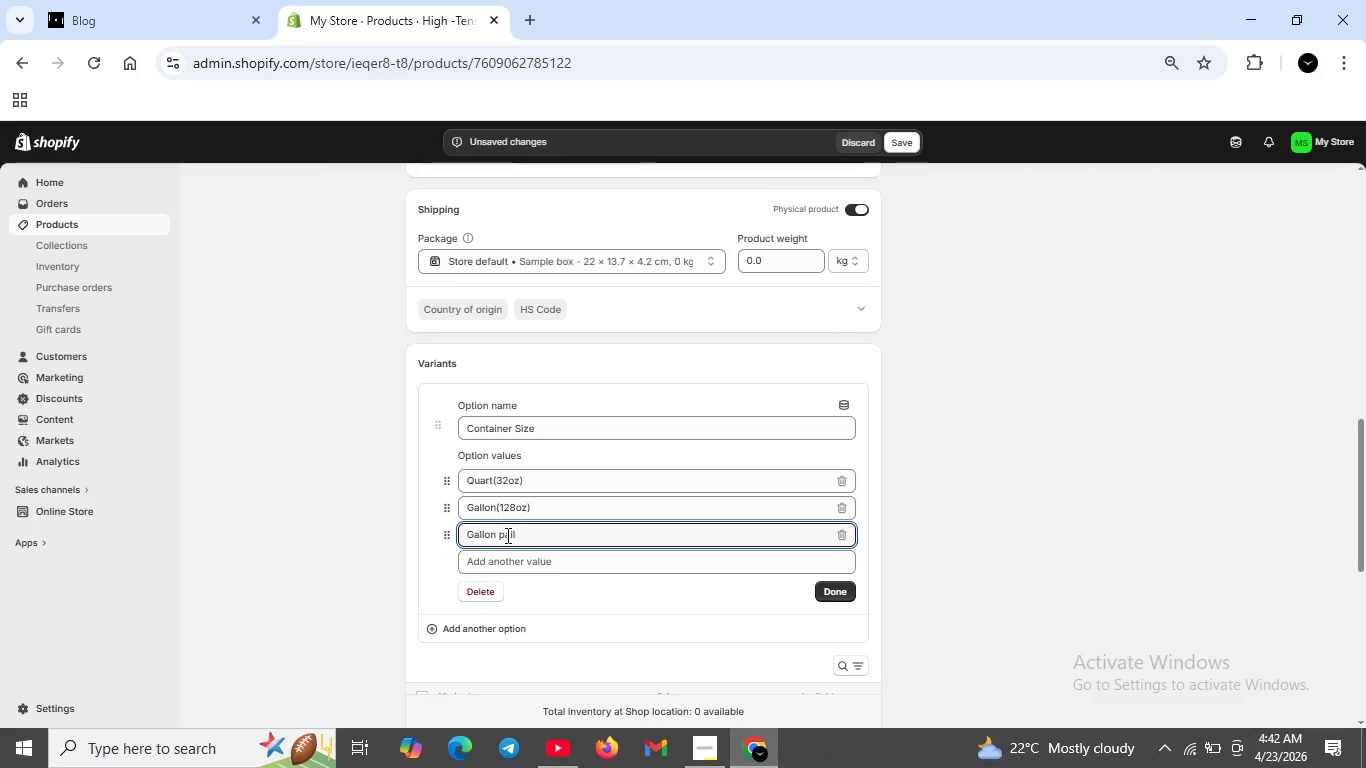 
key(ArrowLeft)
 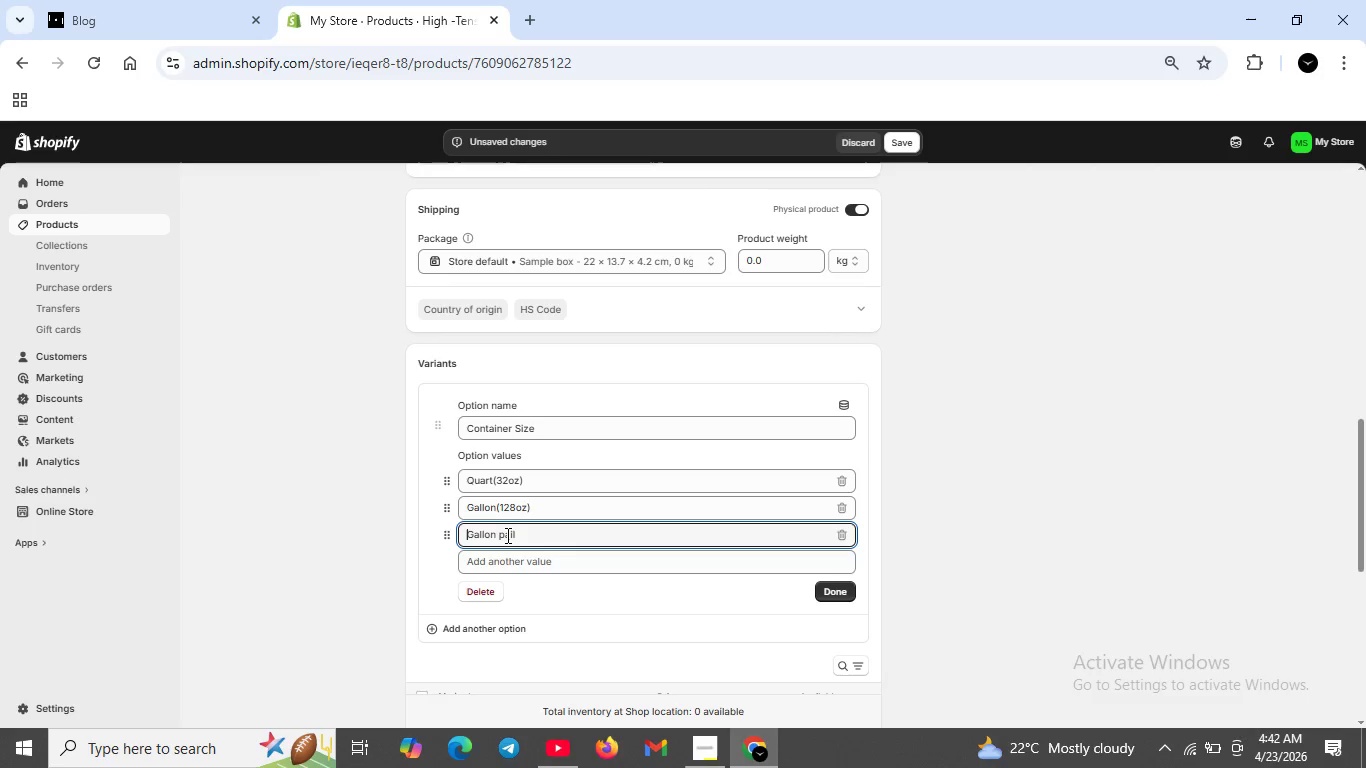 
key(5)
 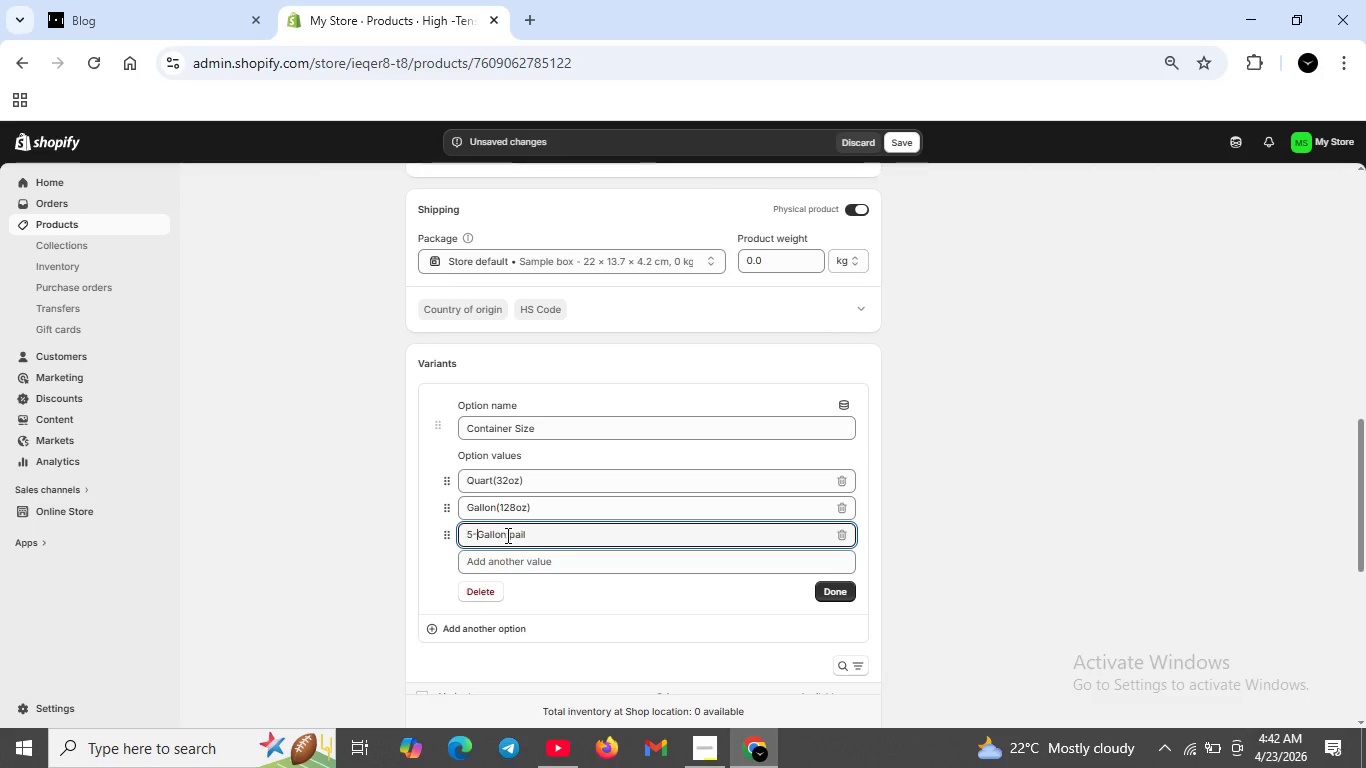 
key(Minus)
 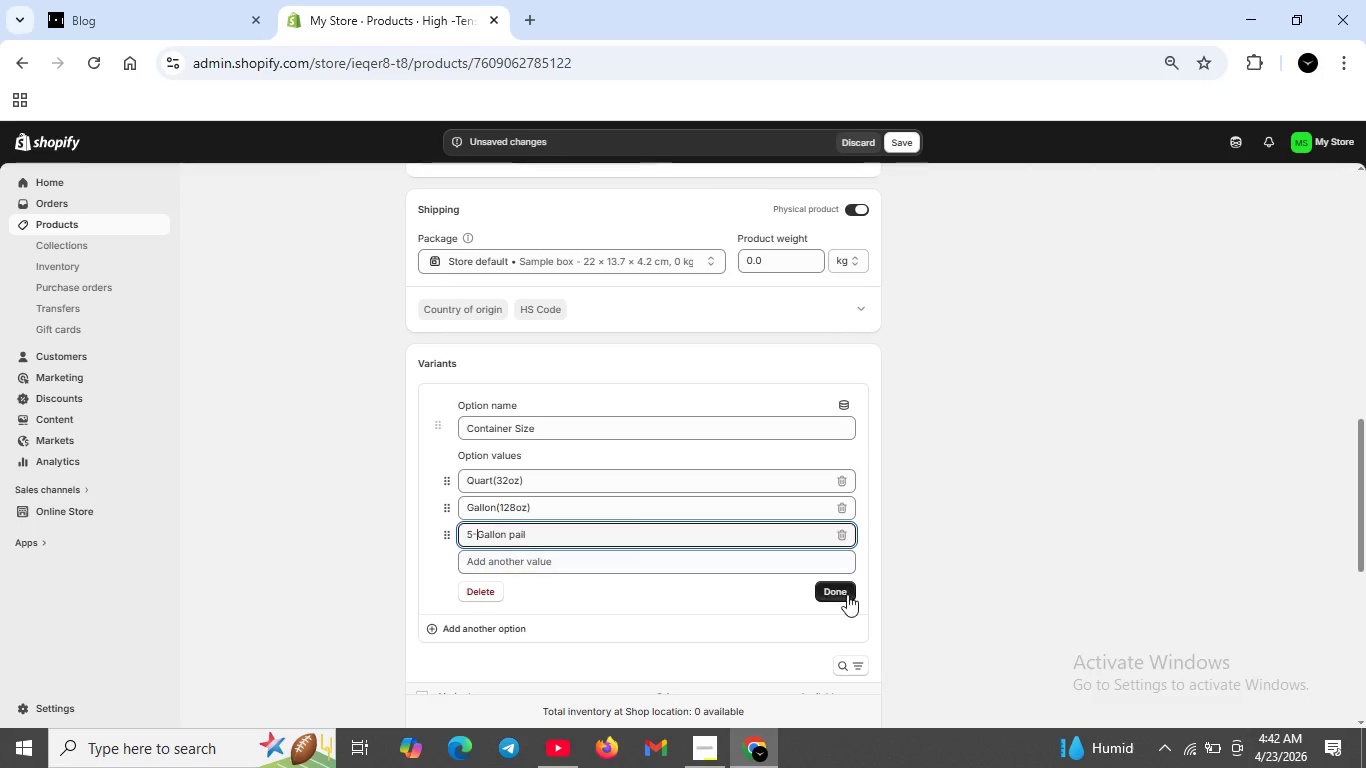 
left_click([832, 589])
 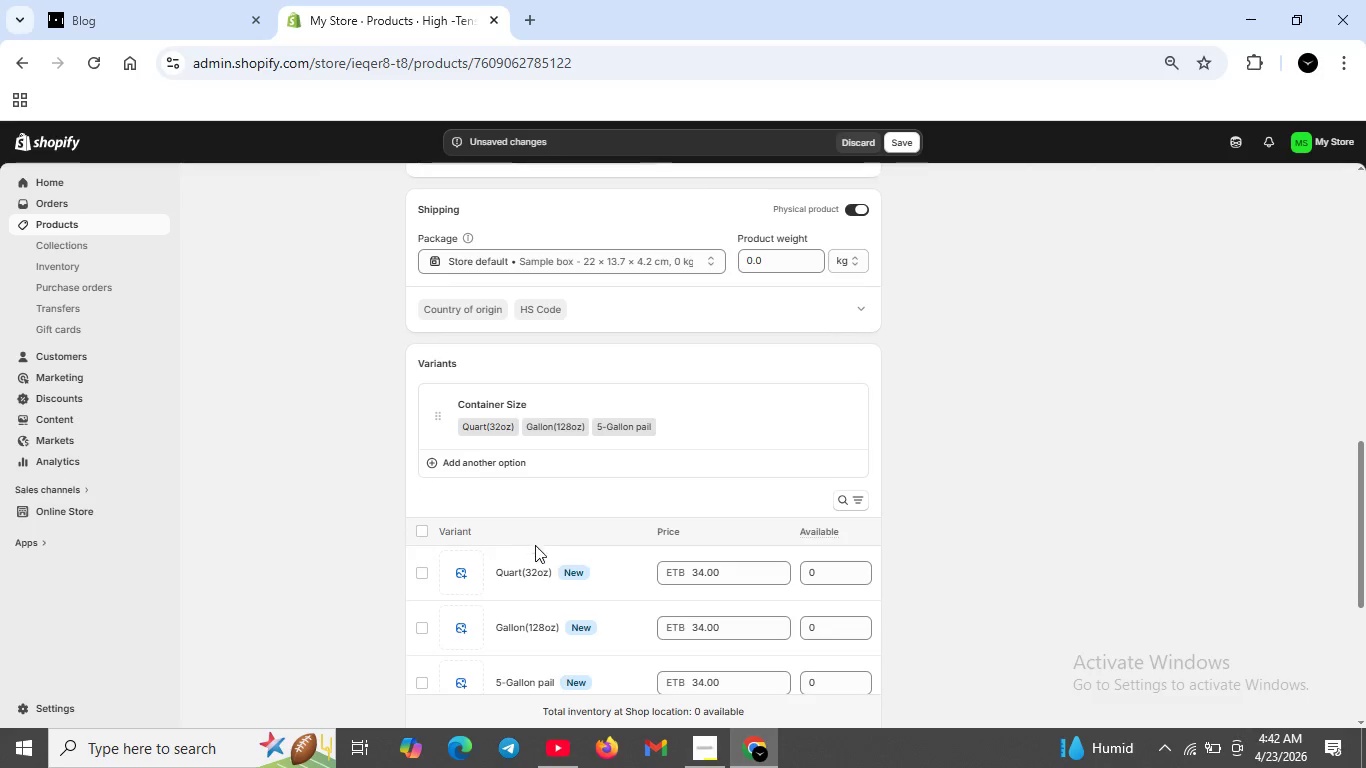 
scroll: coordinate [543, 574], scroll_direction: down, amount: 1.0
 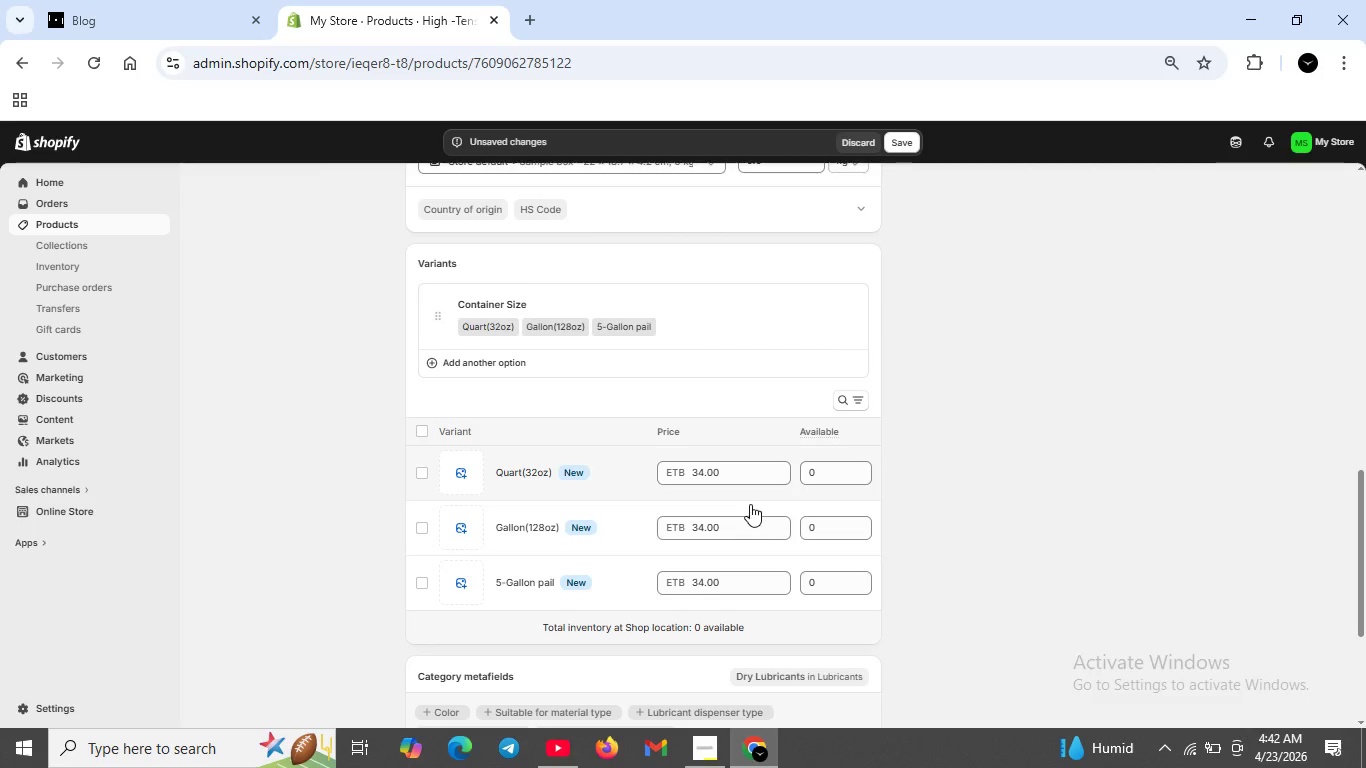 
left_click([697, 475])
 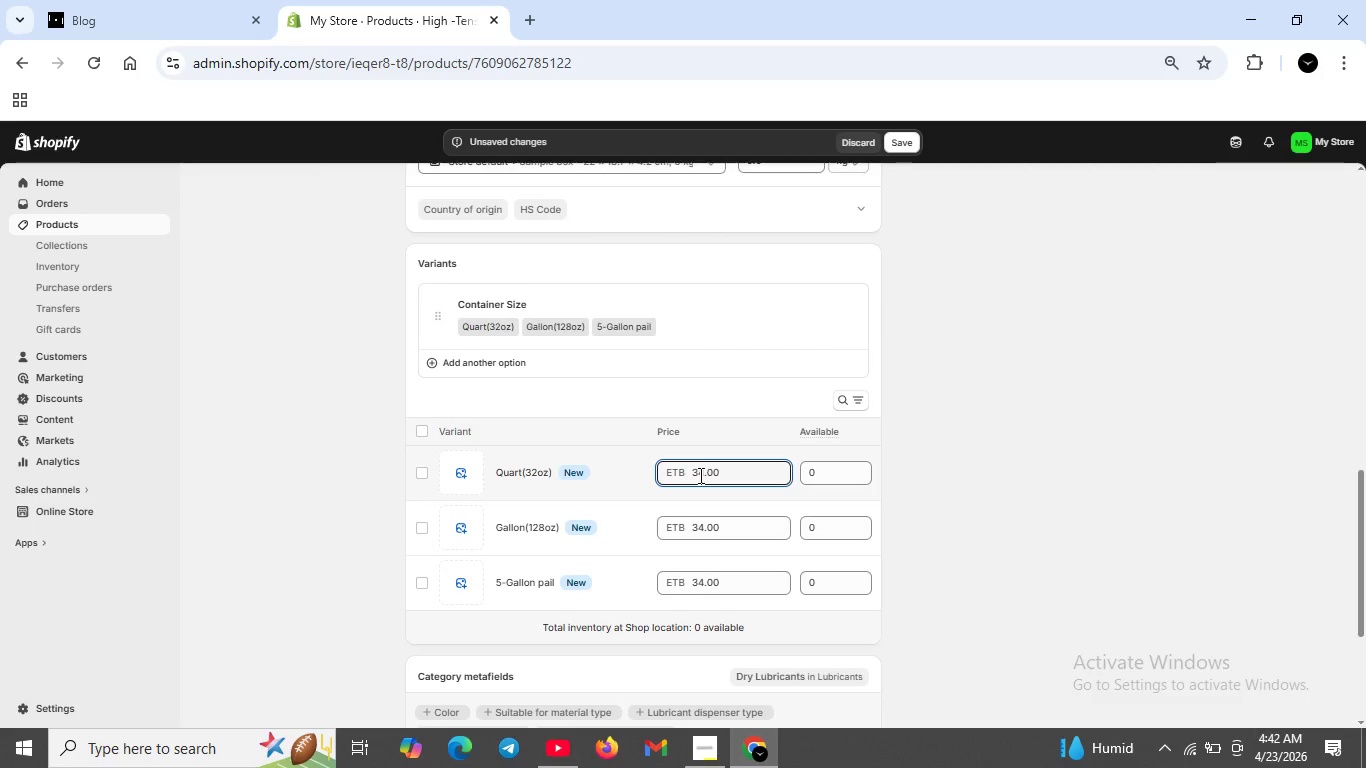 
key(Backspace)
 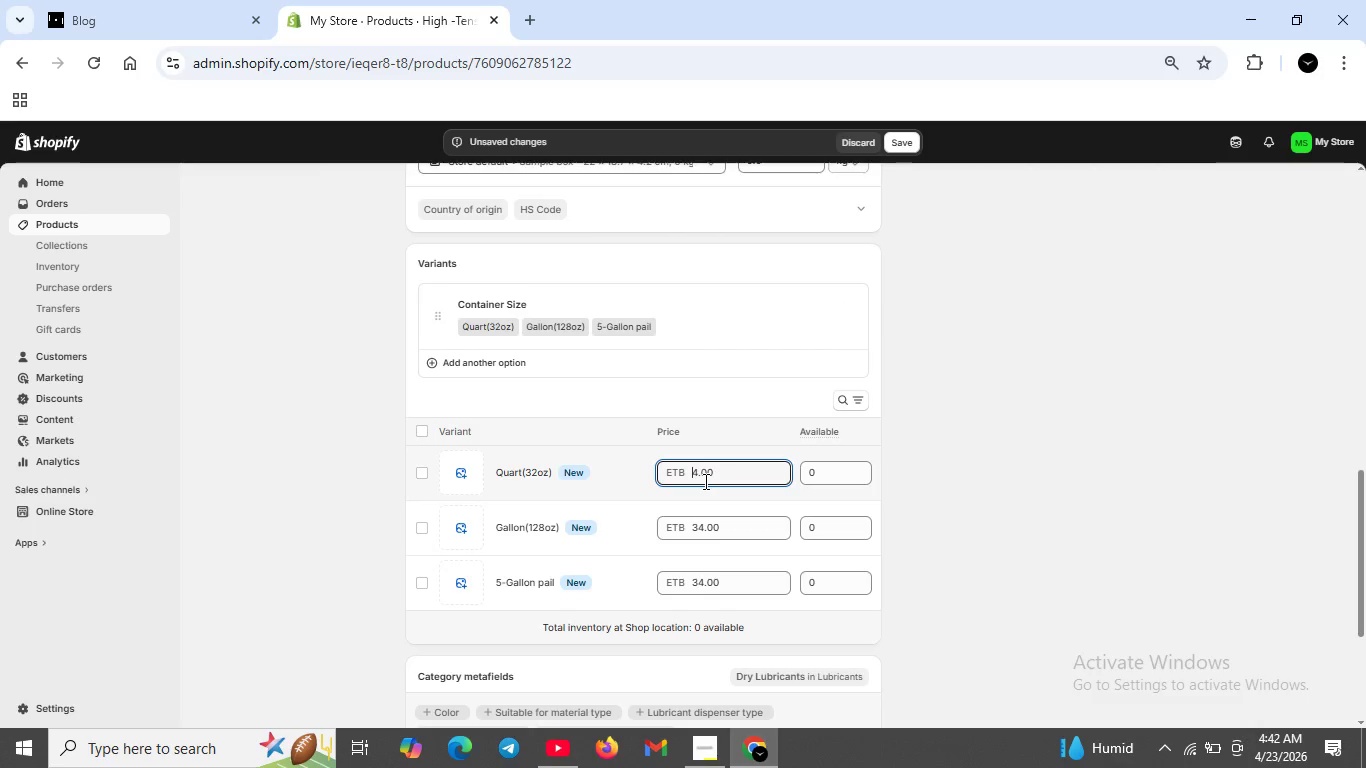 
key(2)
 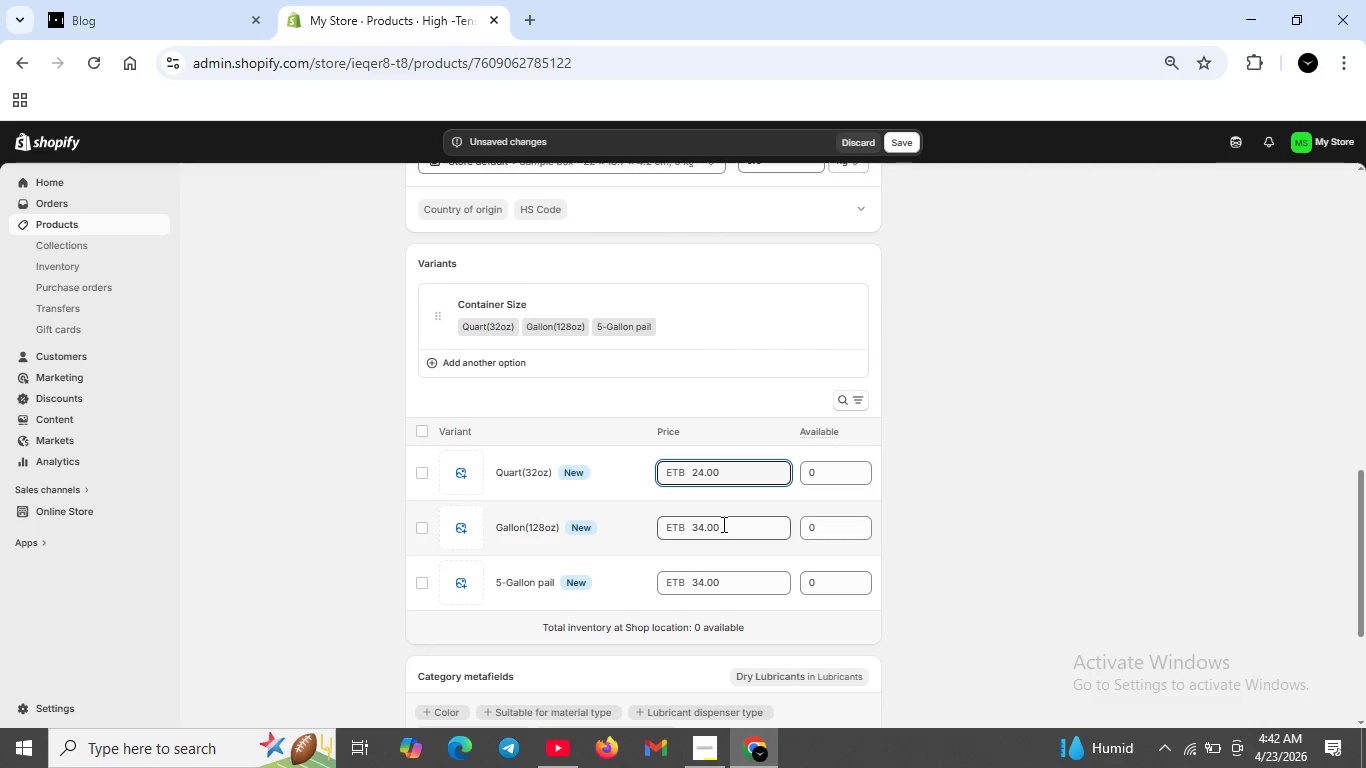 
scroll: coordinate [722, 528], scroll_direction: down, amount: 1.0
 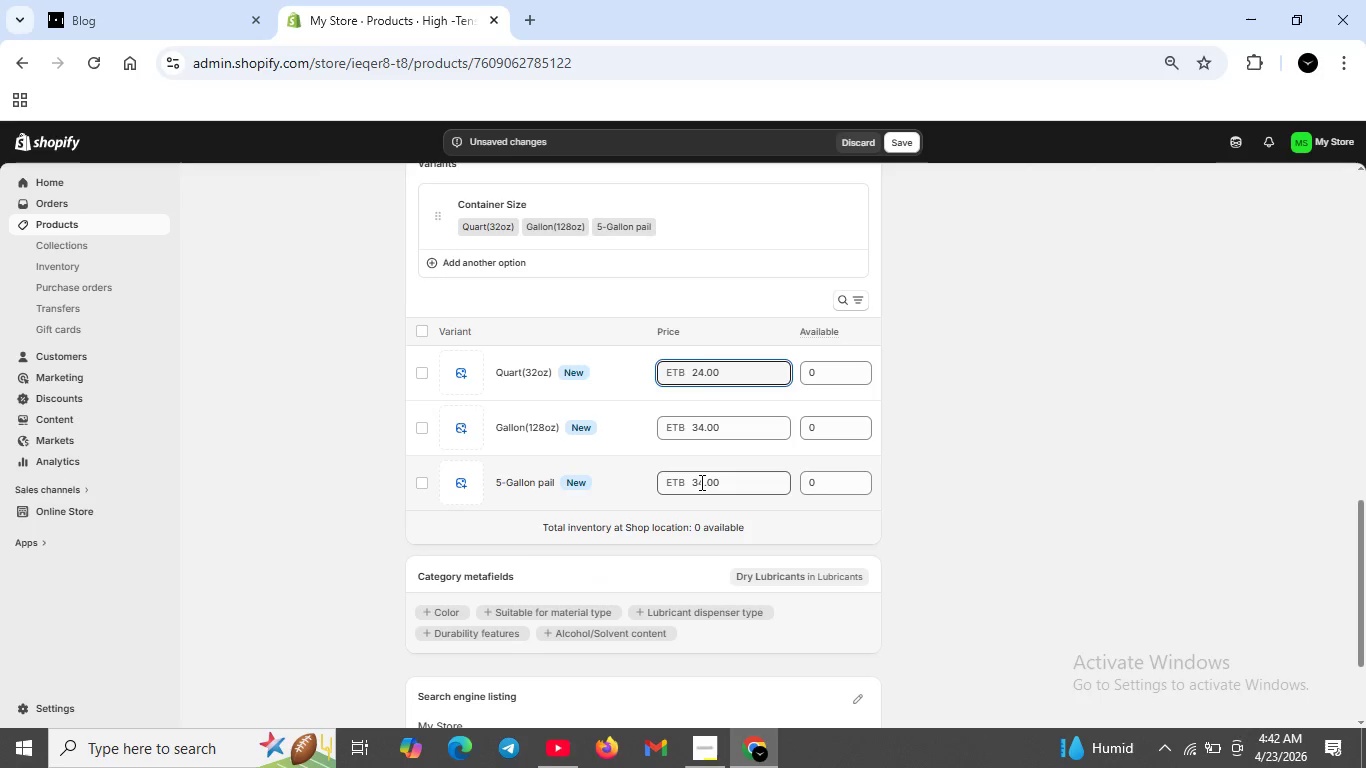 
left_click([700, 482])
 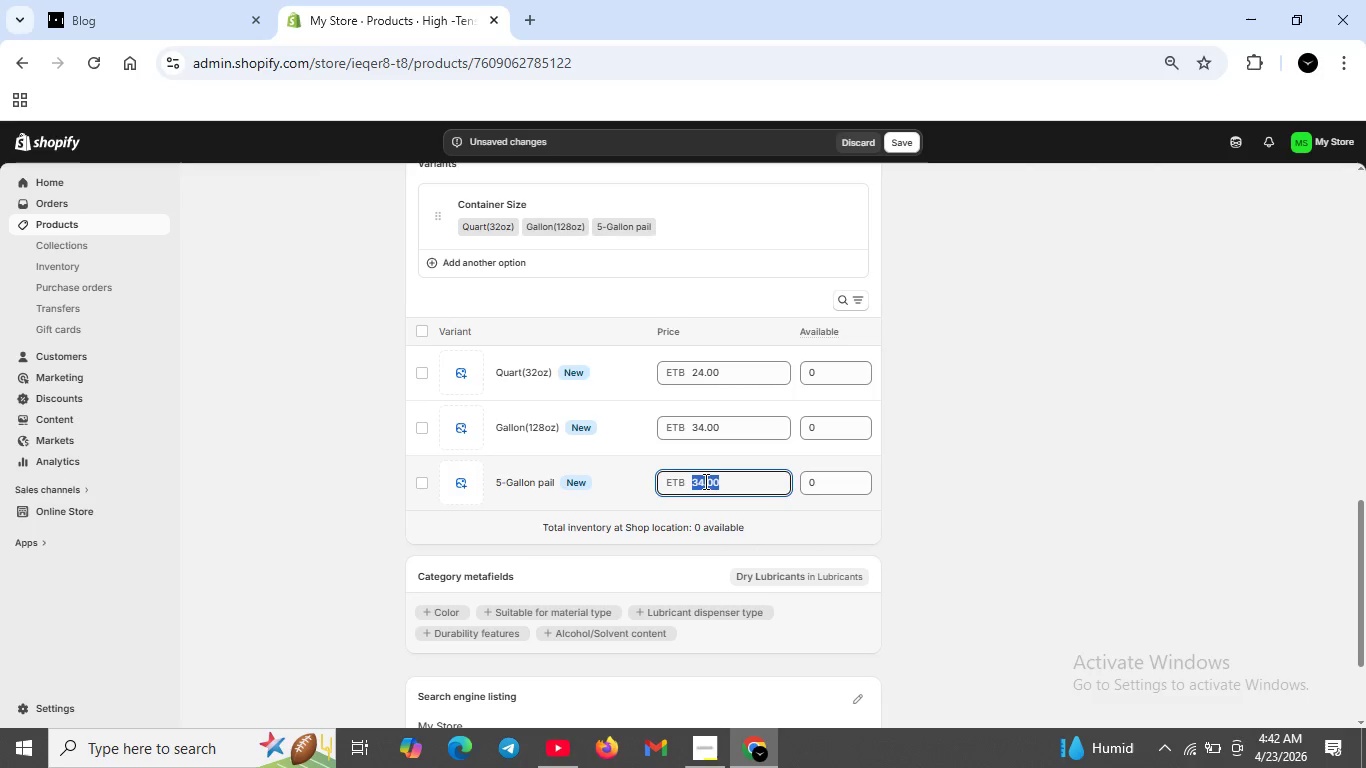 
key(Backspace)
type(149.00)
 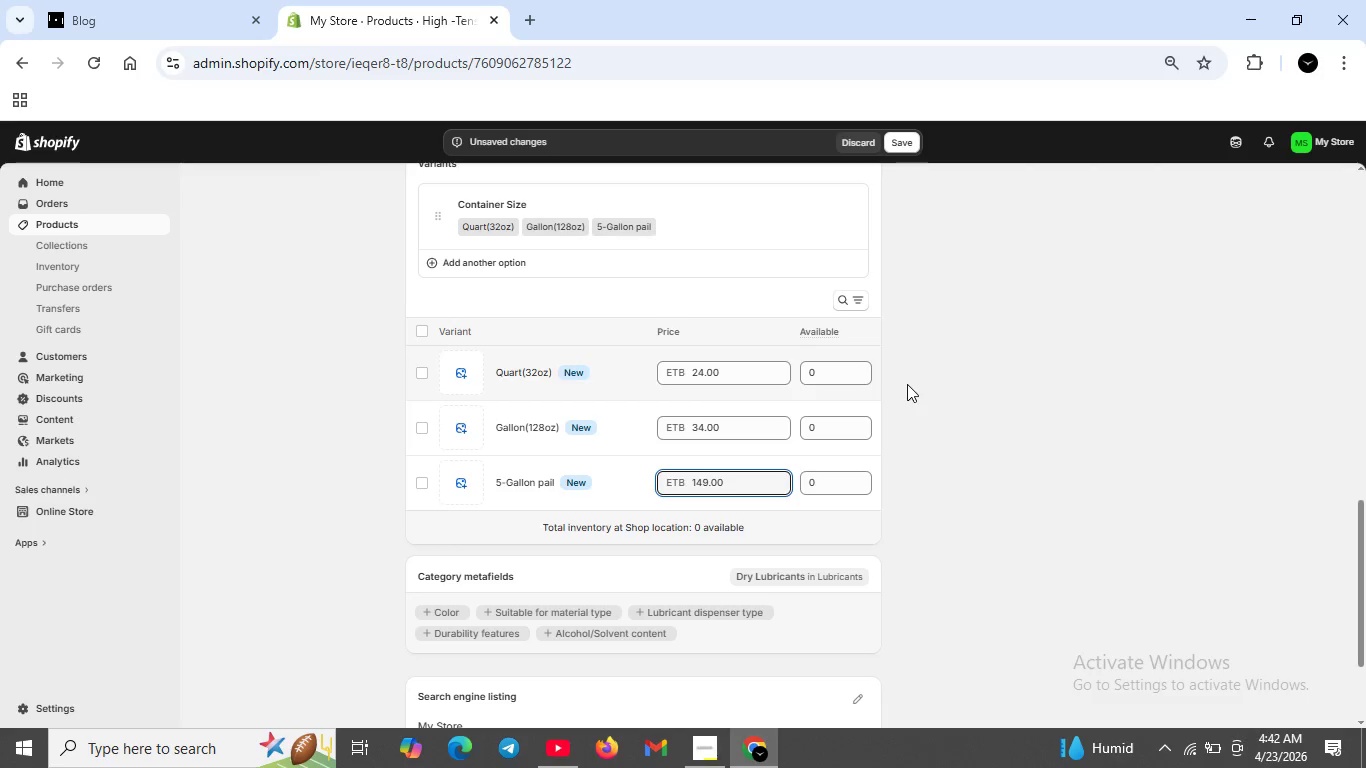 
left_click([836, 372])
 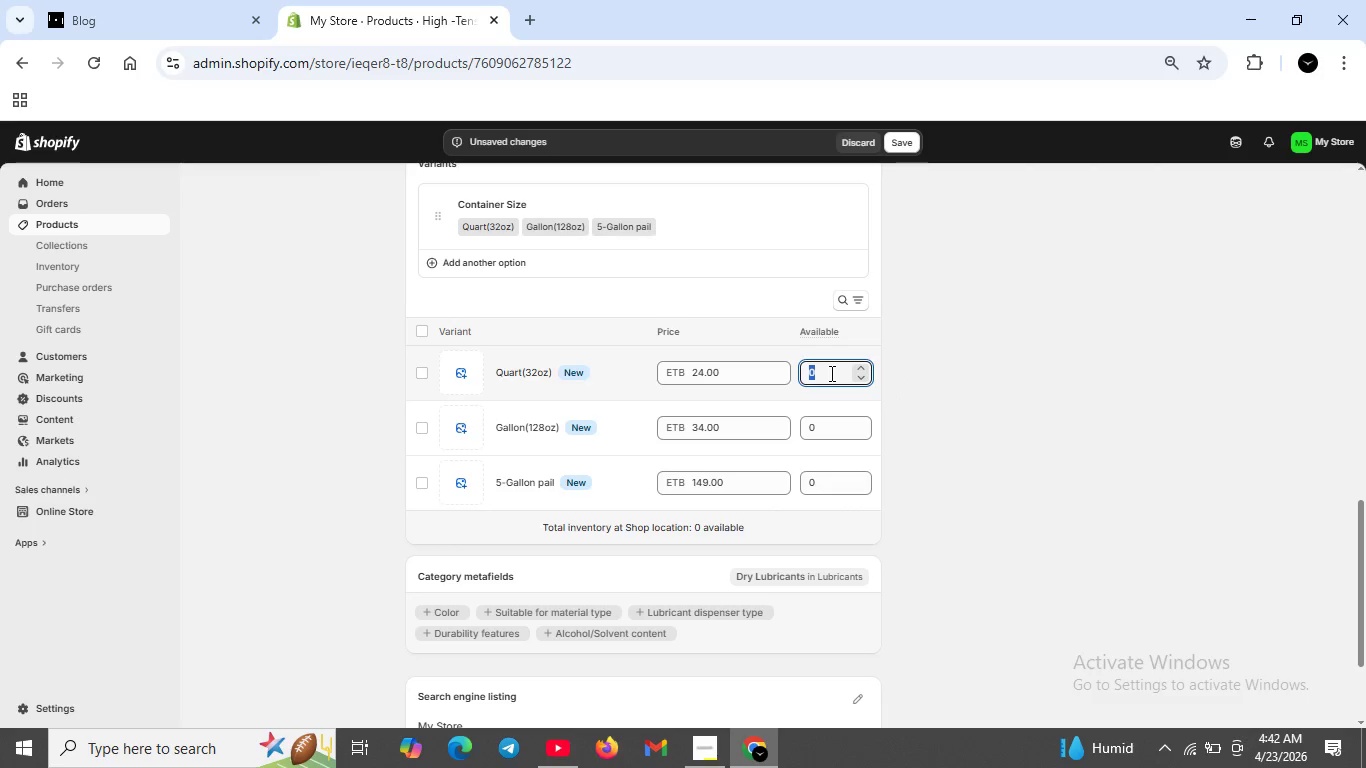 
key(Backspace)
type(50)
 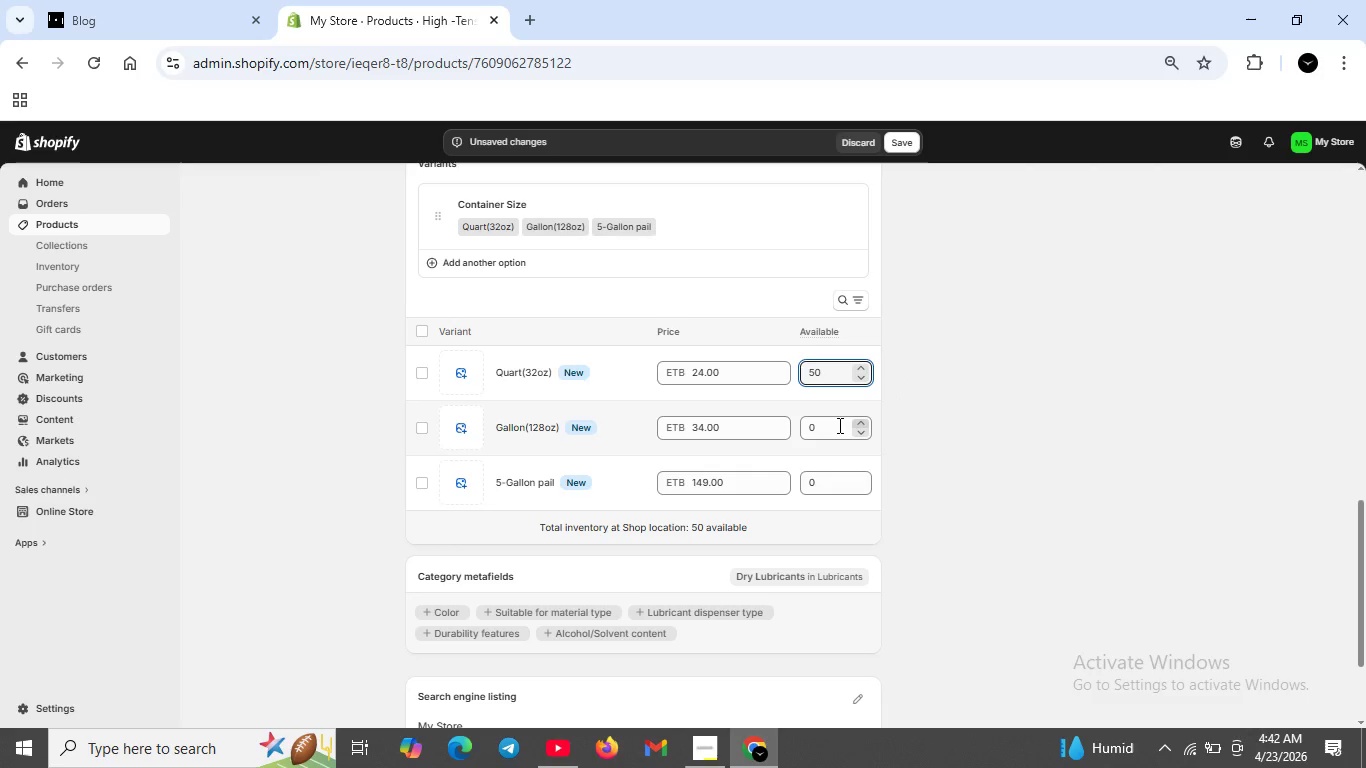 
left_click([838, 425])
 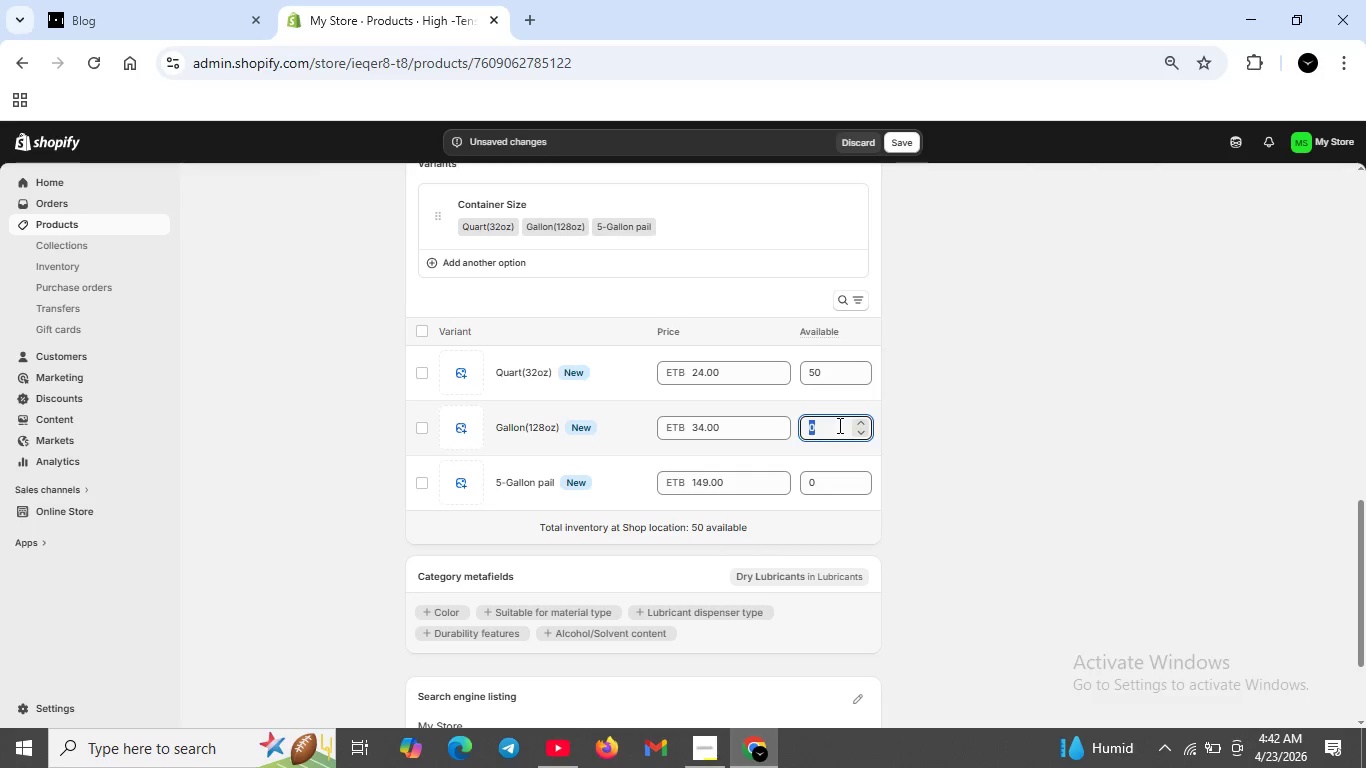 
key(Backspace)
type(40)
 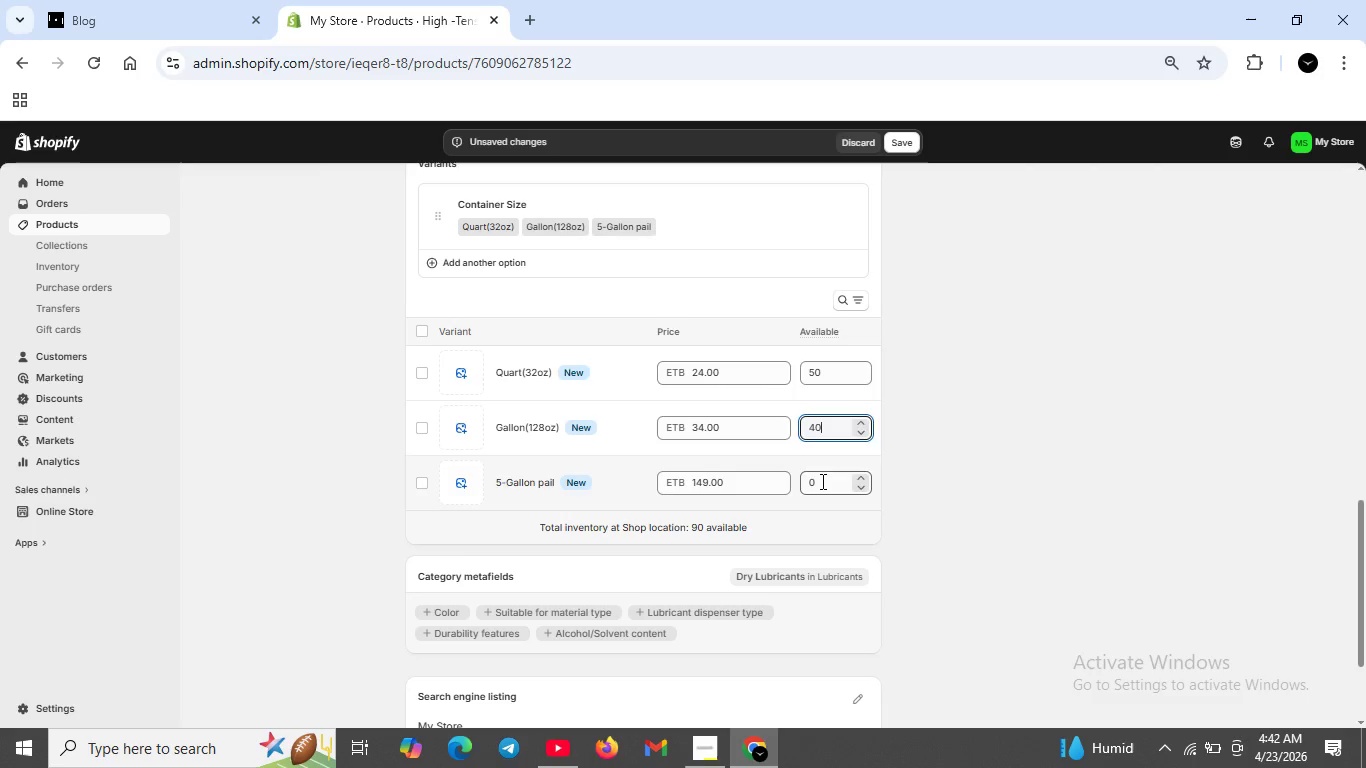 
double_click([821, 481])
 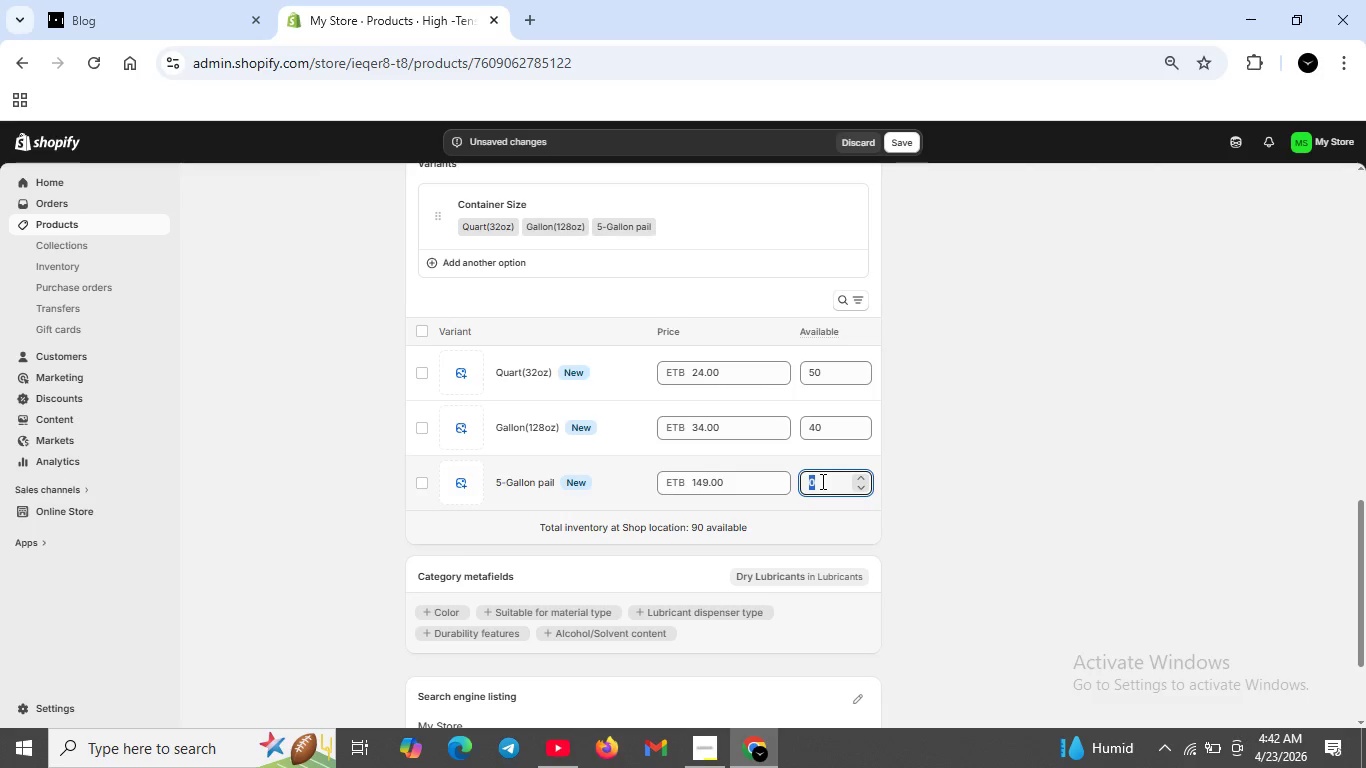 
key(Backspace)
type(20)
 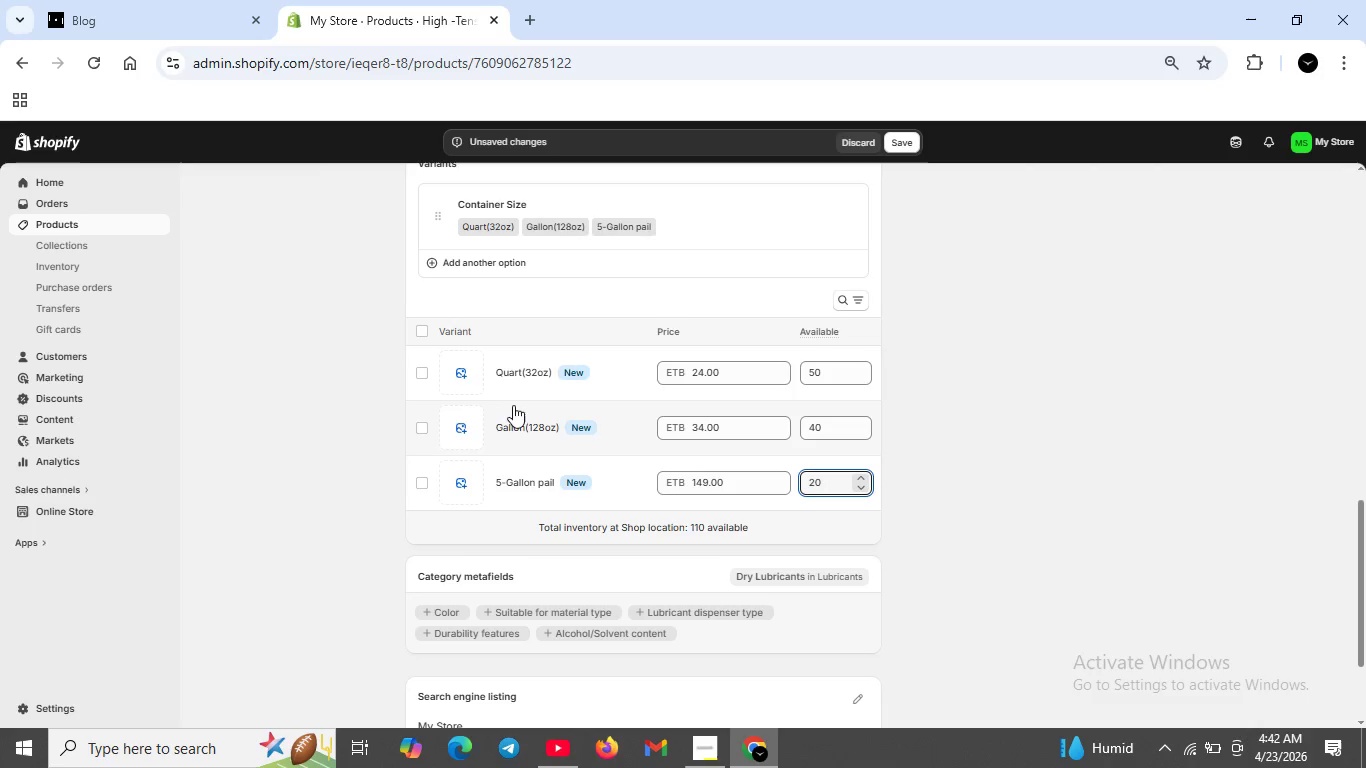 
left_click([514, 382])
 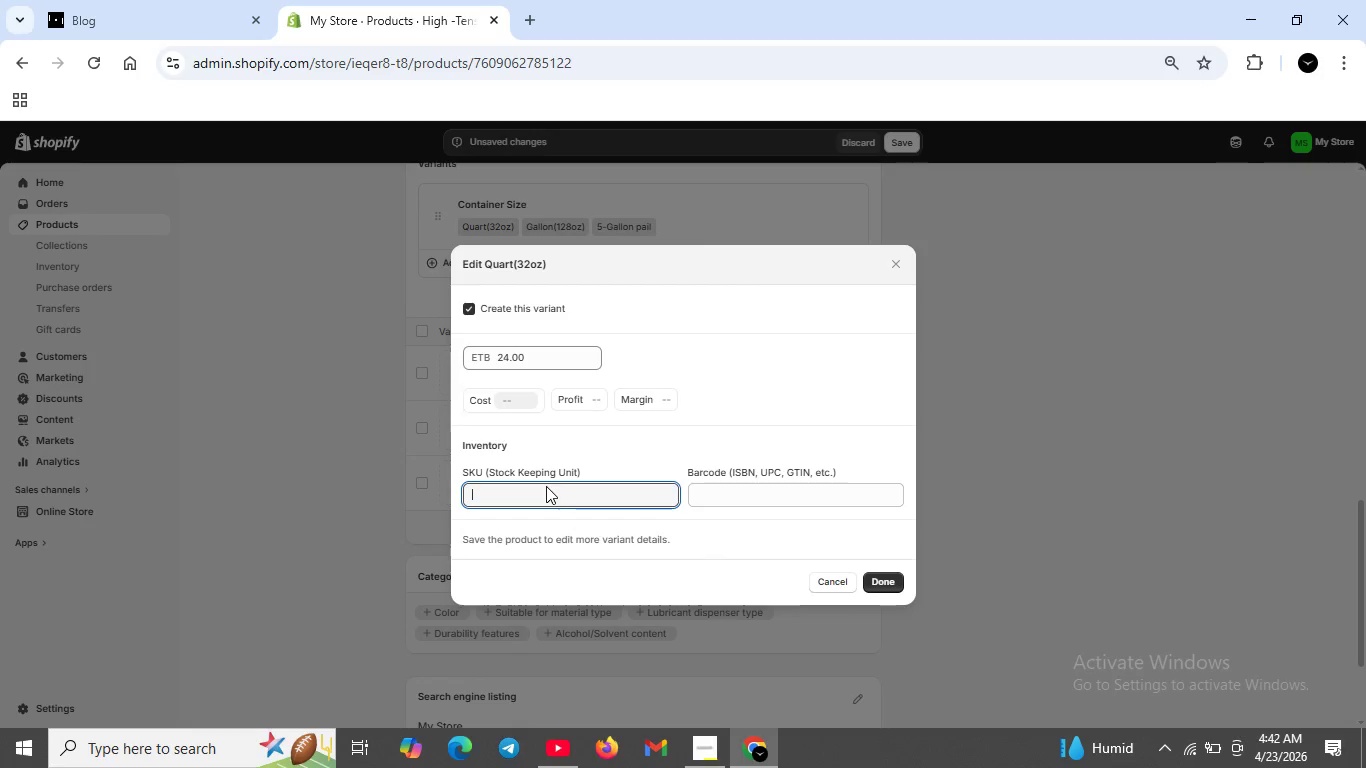 
type(WW-LUB-RT-01)
 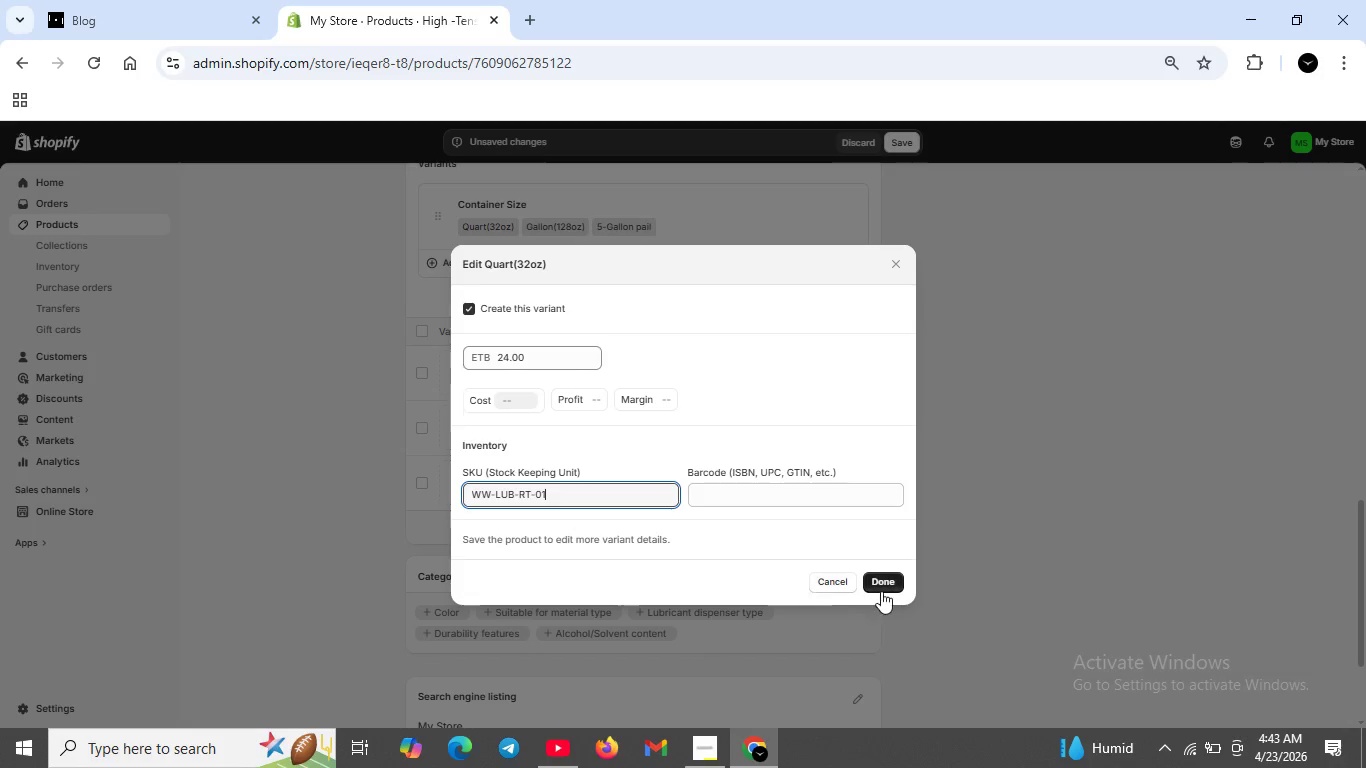 
left_click([885, 583])
 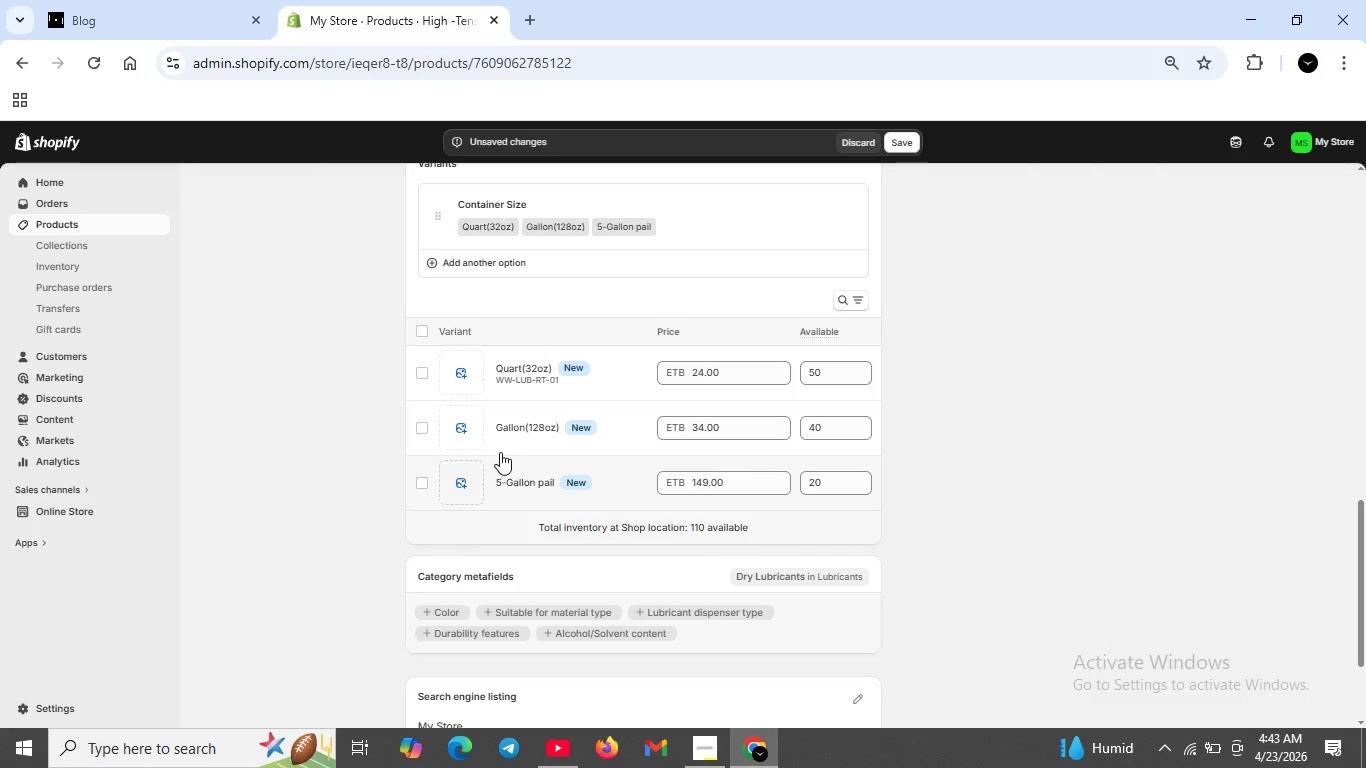 
left_click([516, 438])
 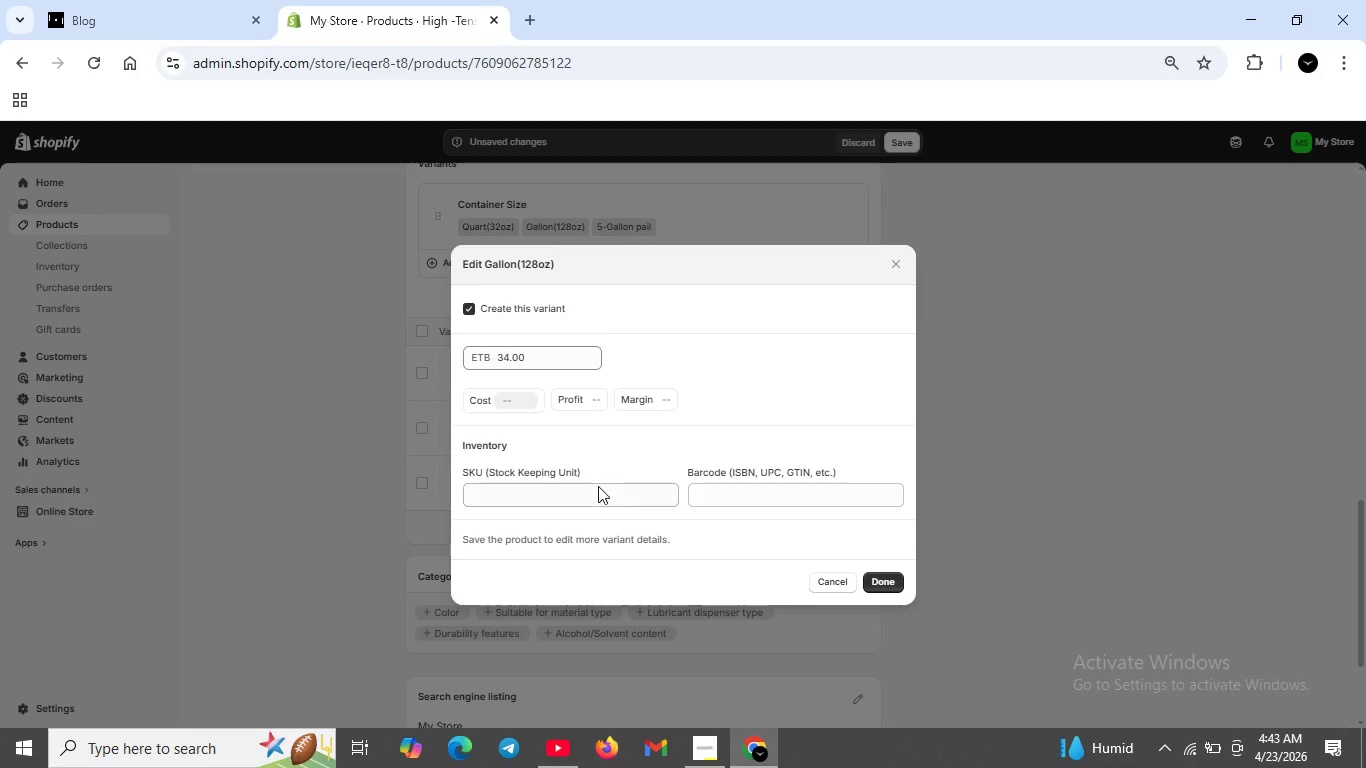 
left_click([593, 496])
 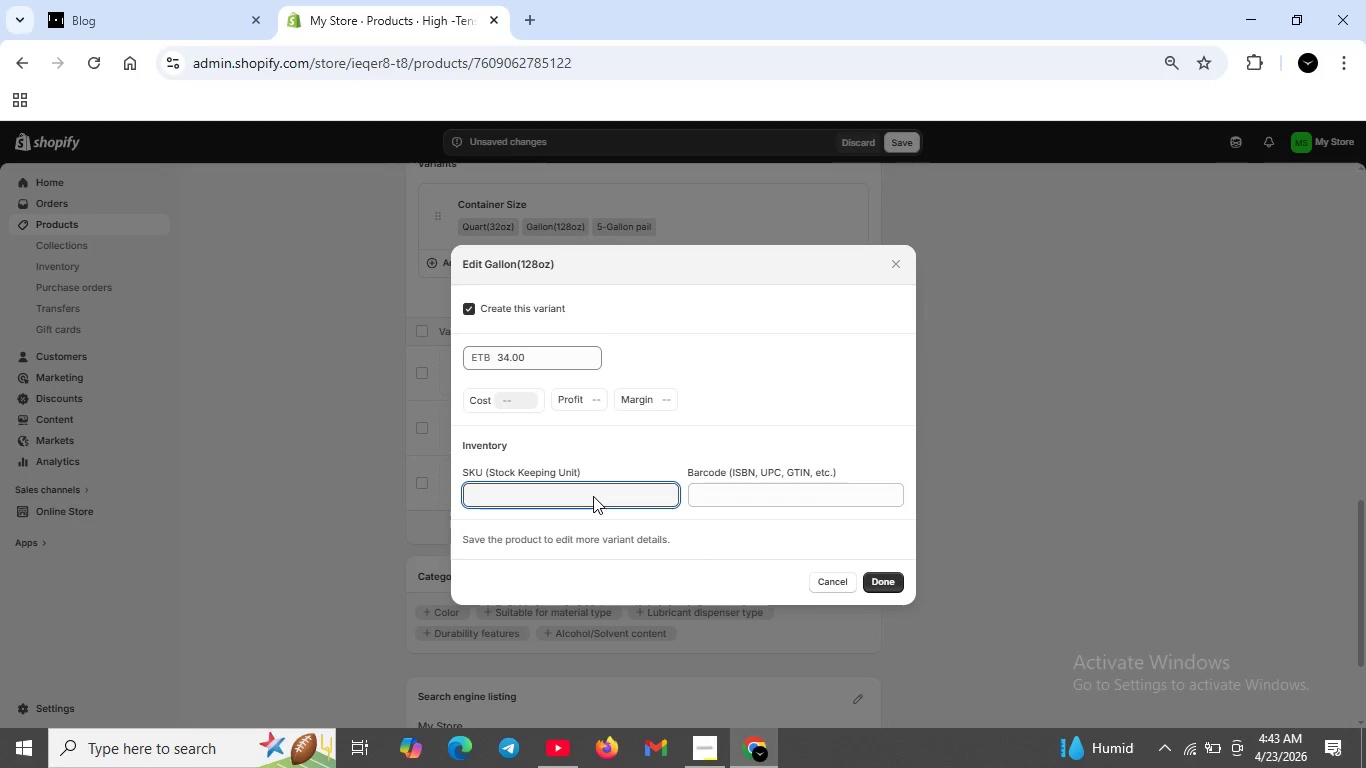 
type(WW-LUB-GAL-01)
 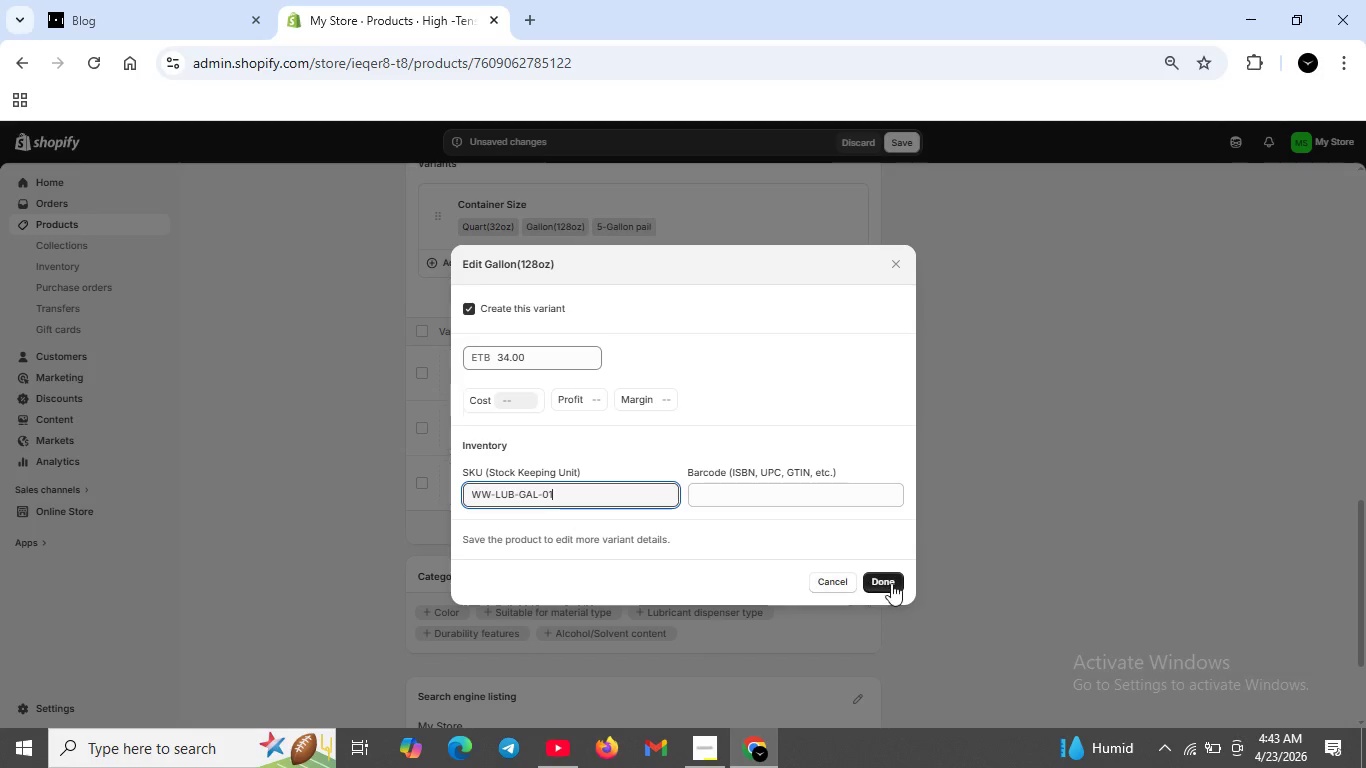 
left_click([891, 583])
 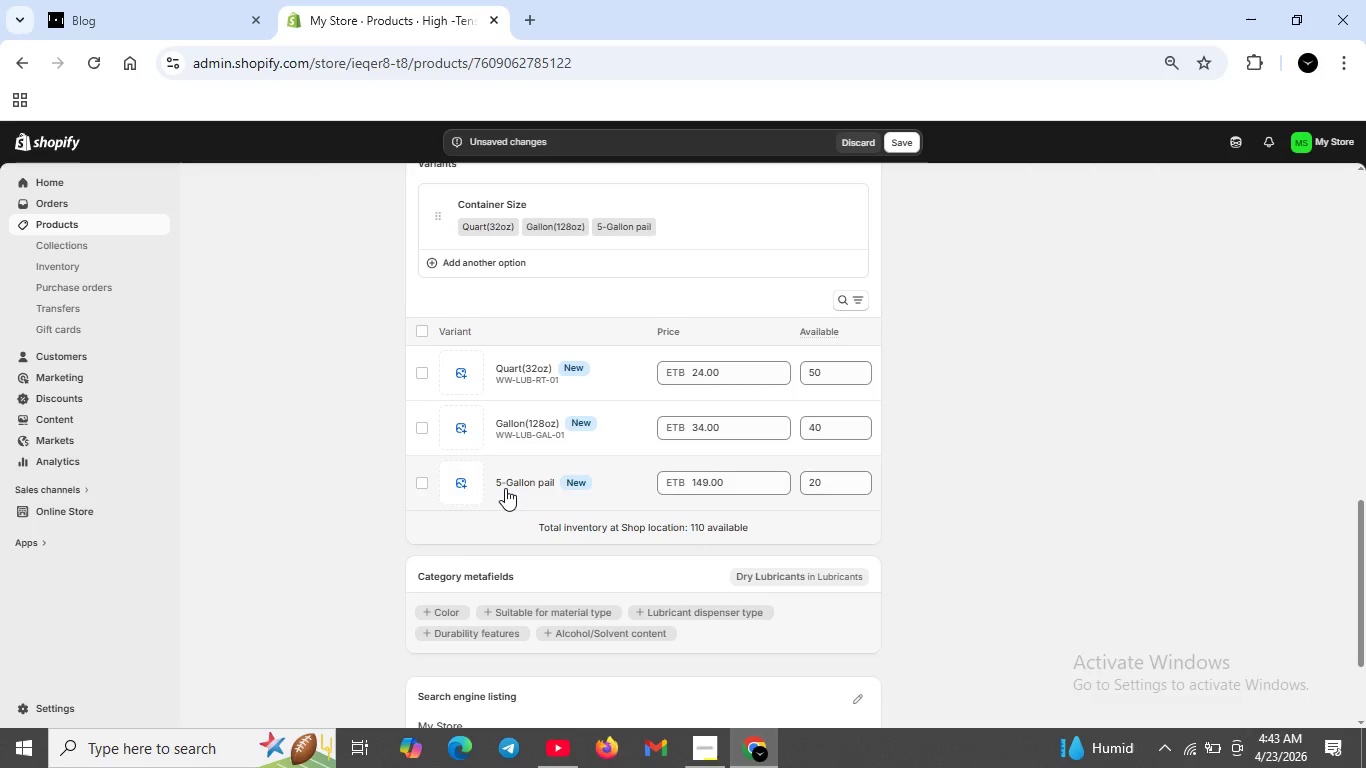 
left_click([505, 487])
 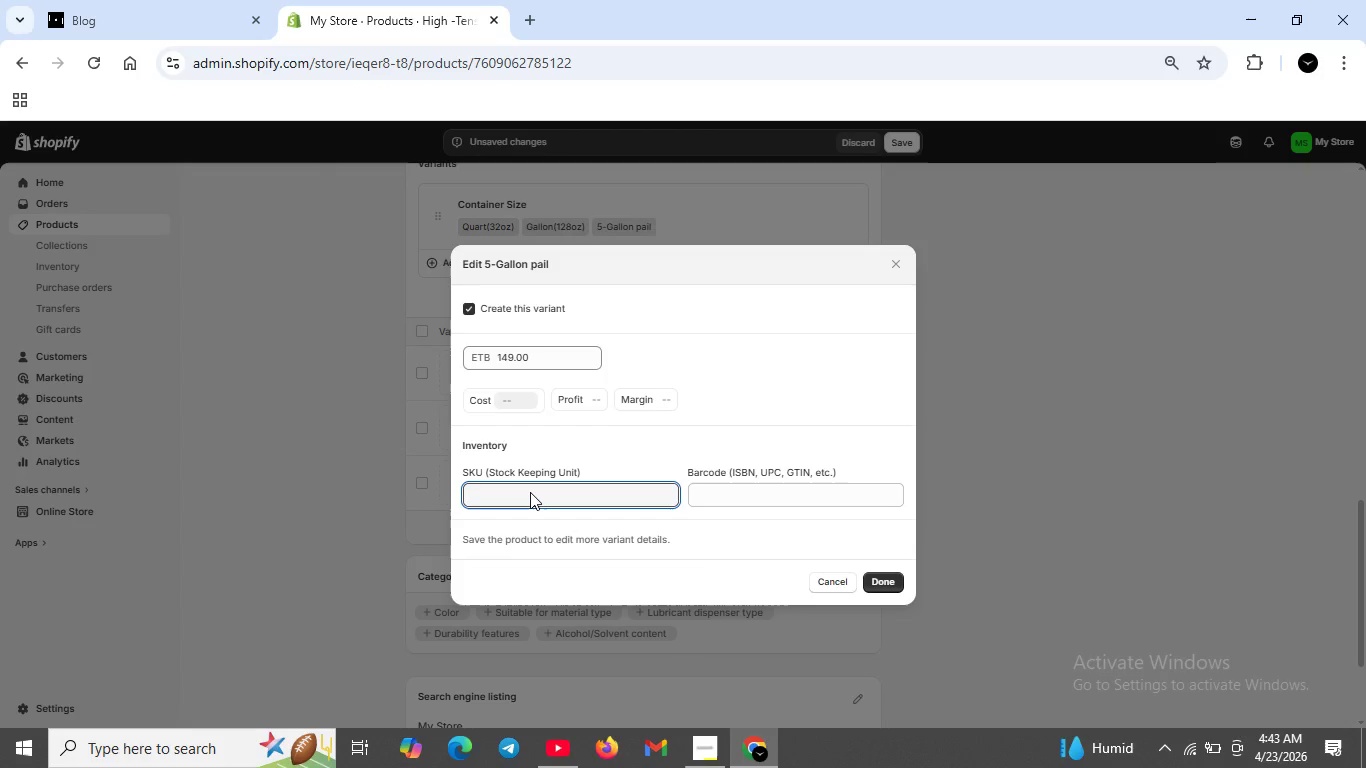 
type(WW-LUB-PL-01)
 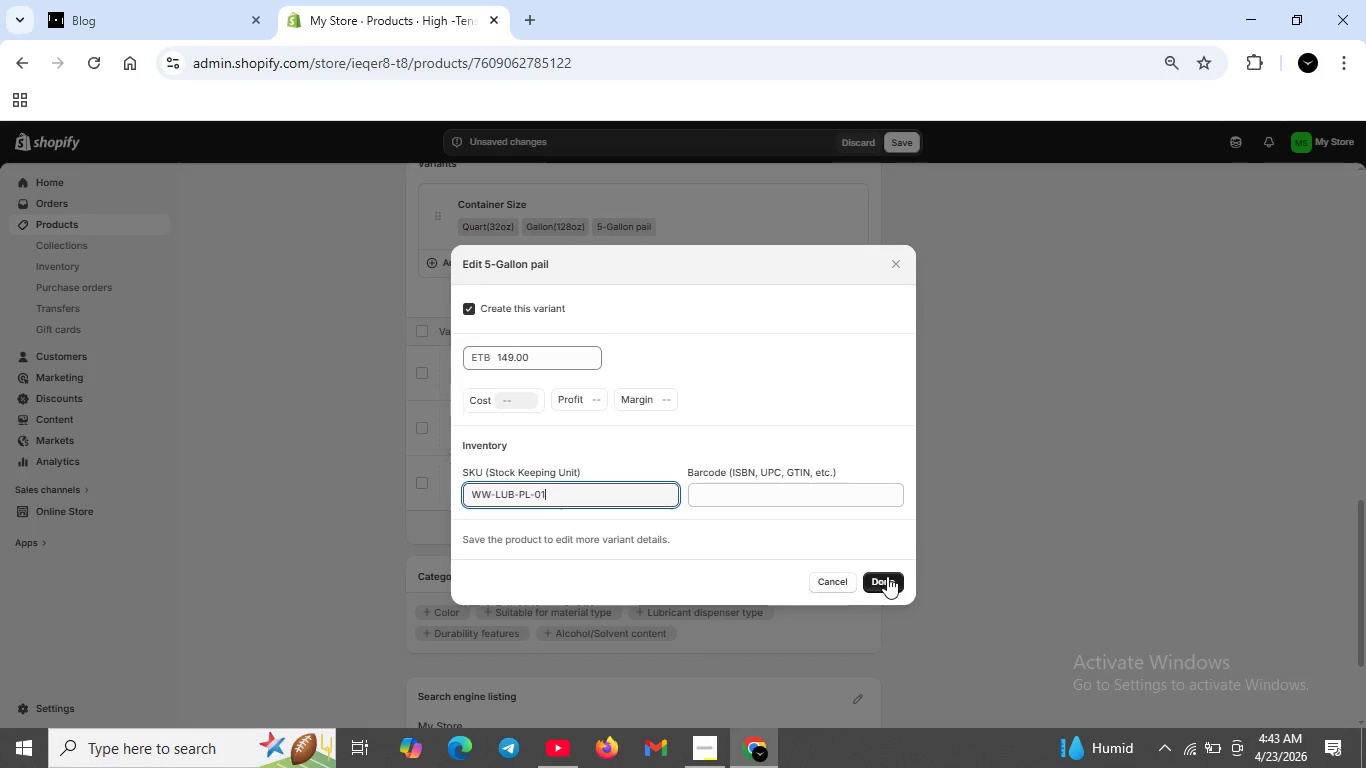 
left_click([887, 582])
 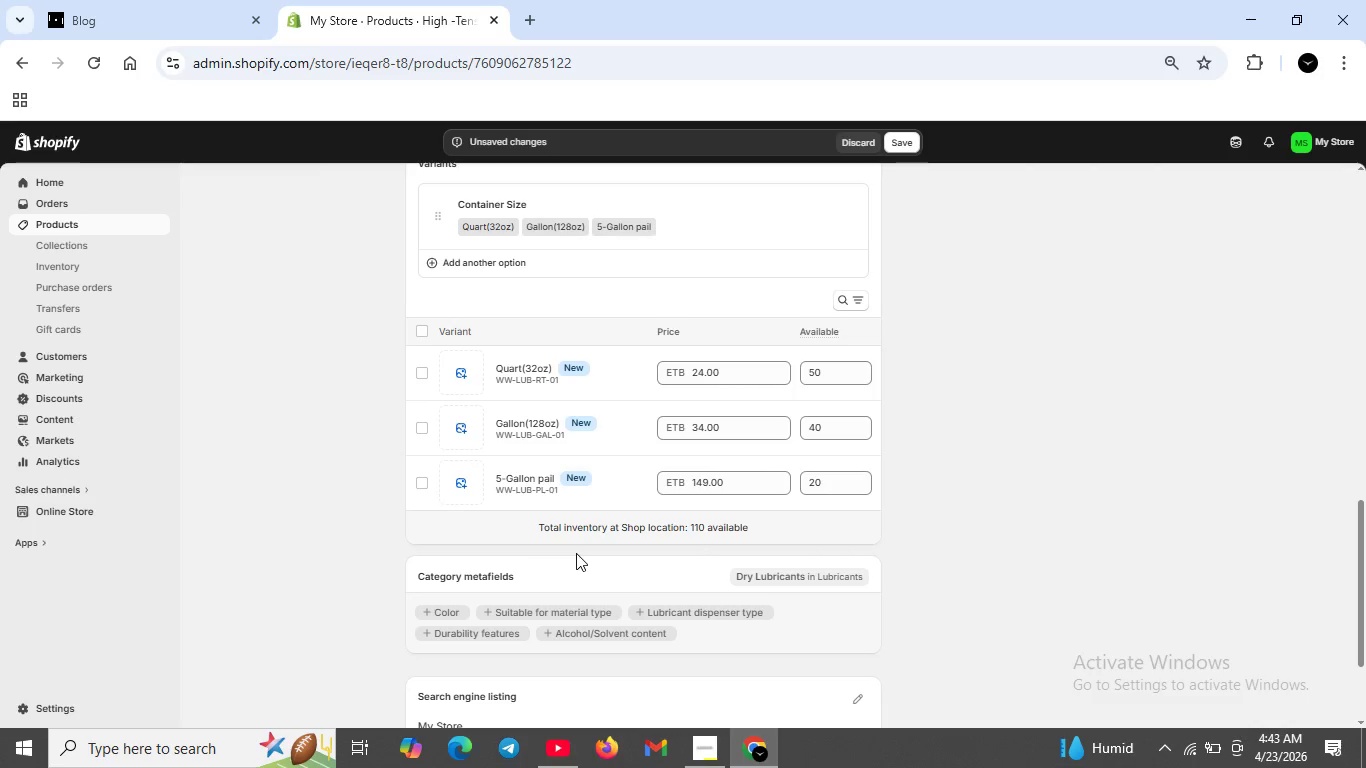 
wait(9.23)
 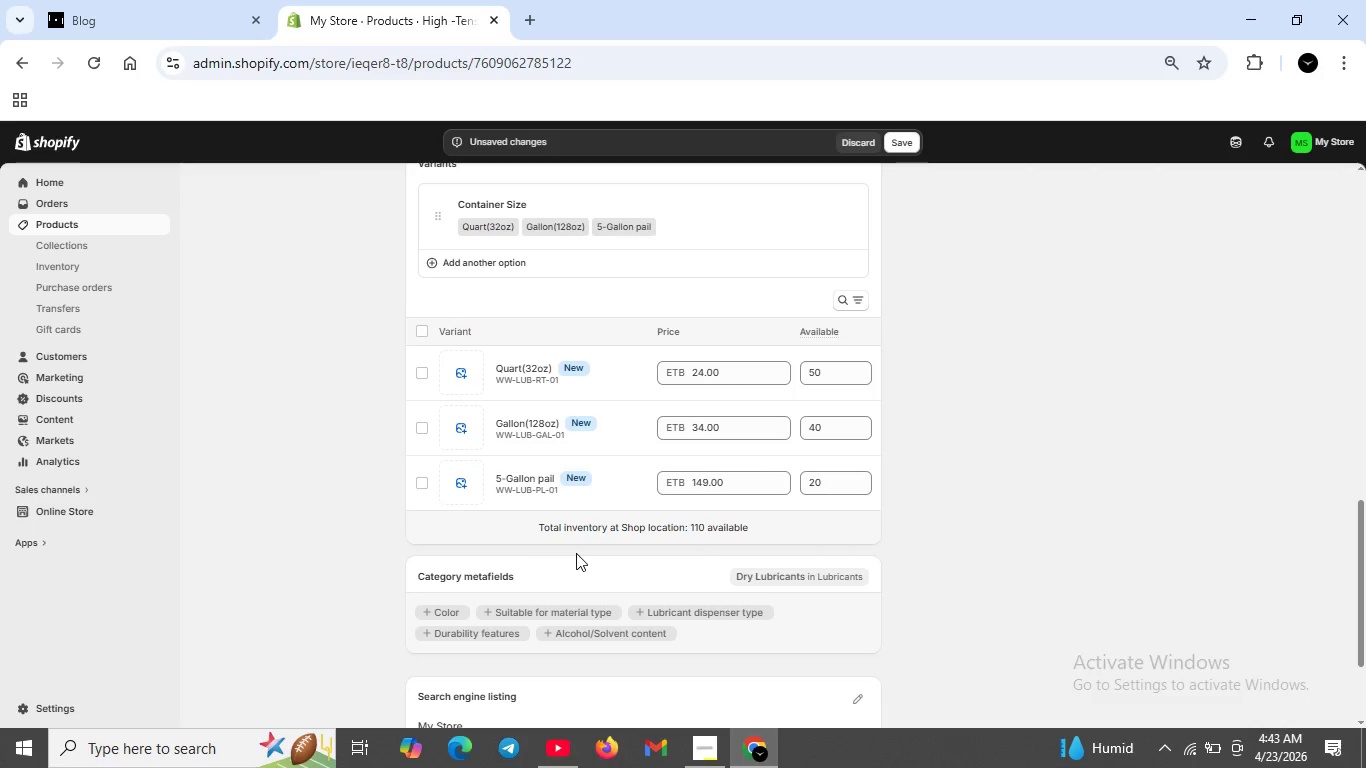 
left_click([905, 135])
 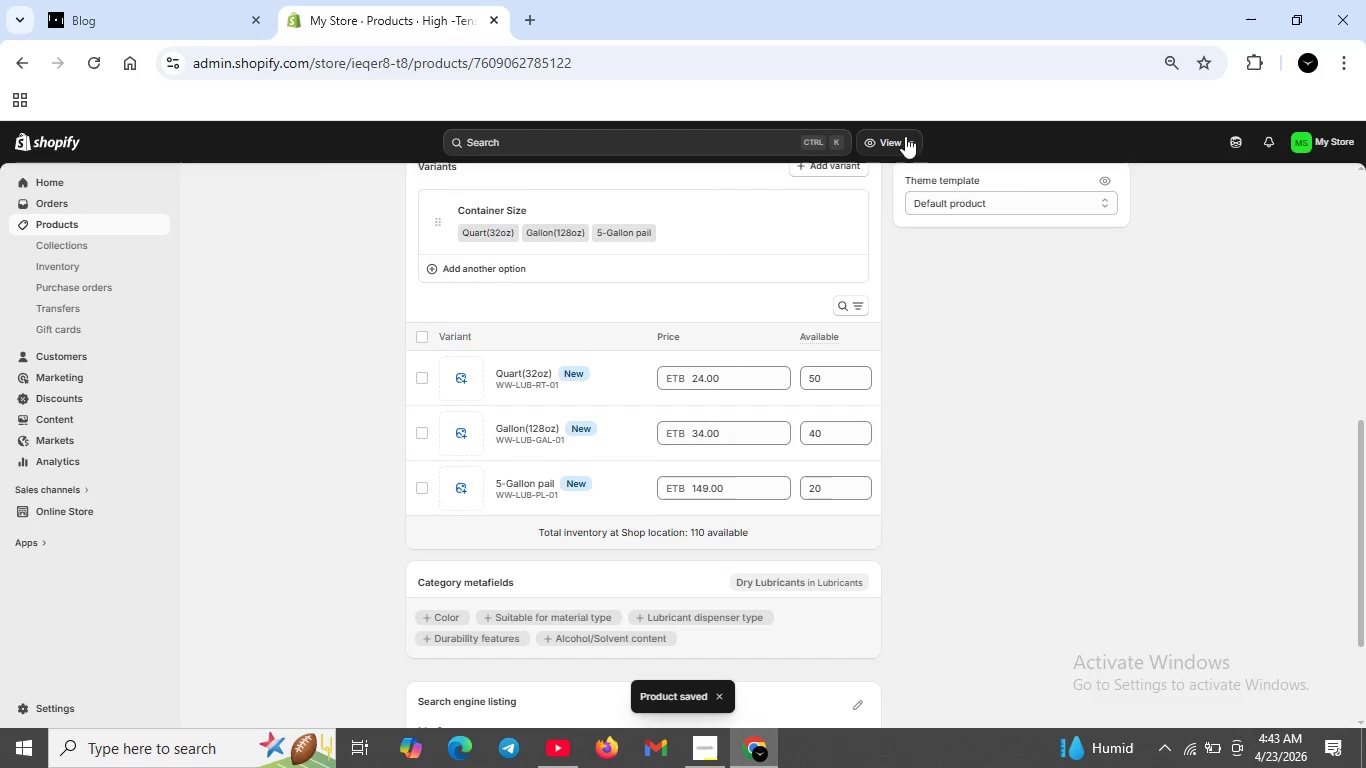 
wait(14.06)
 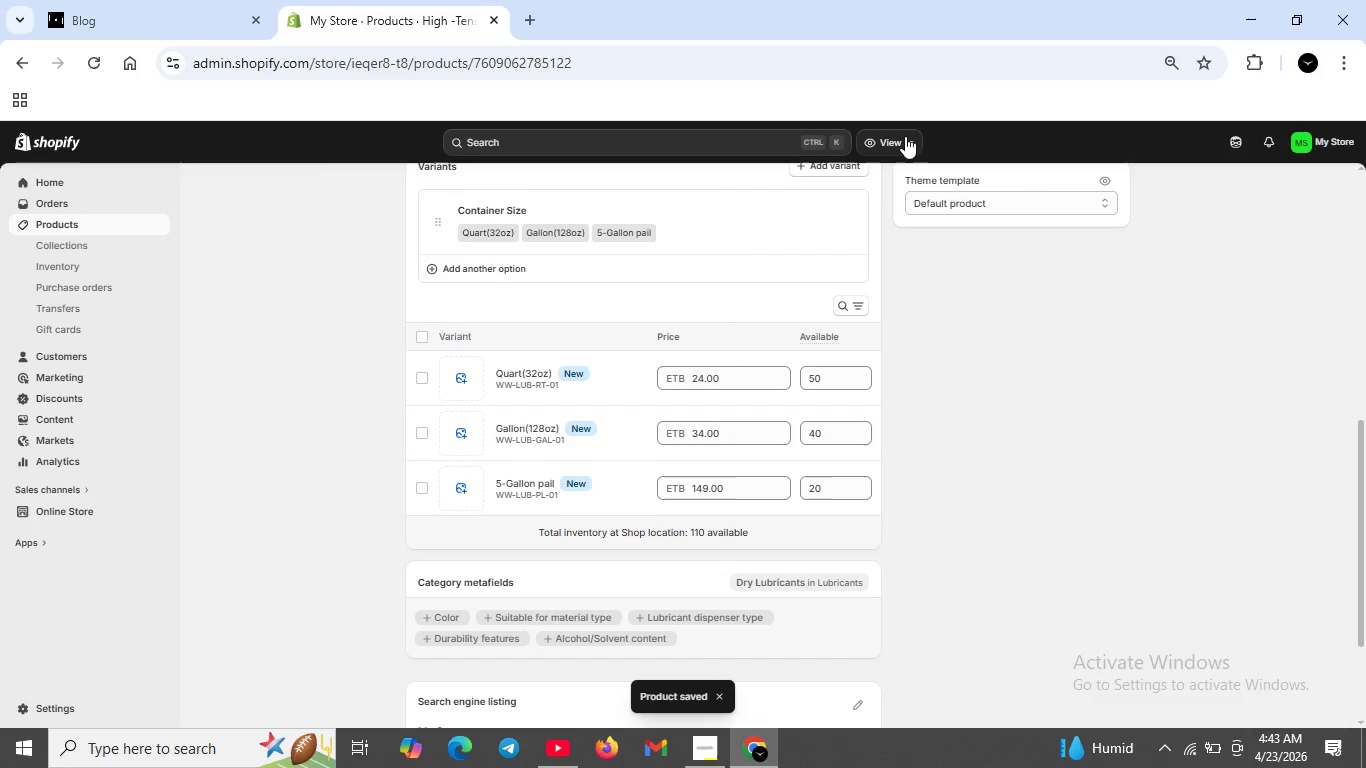 
left_click([531, 384])
 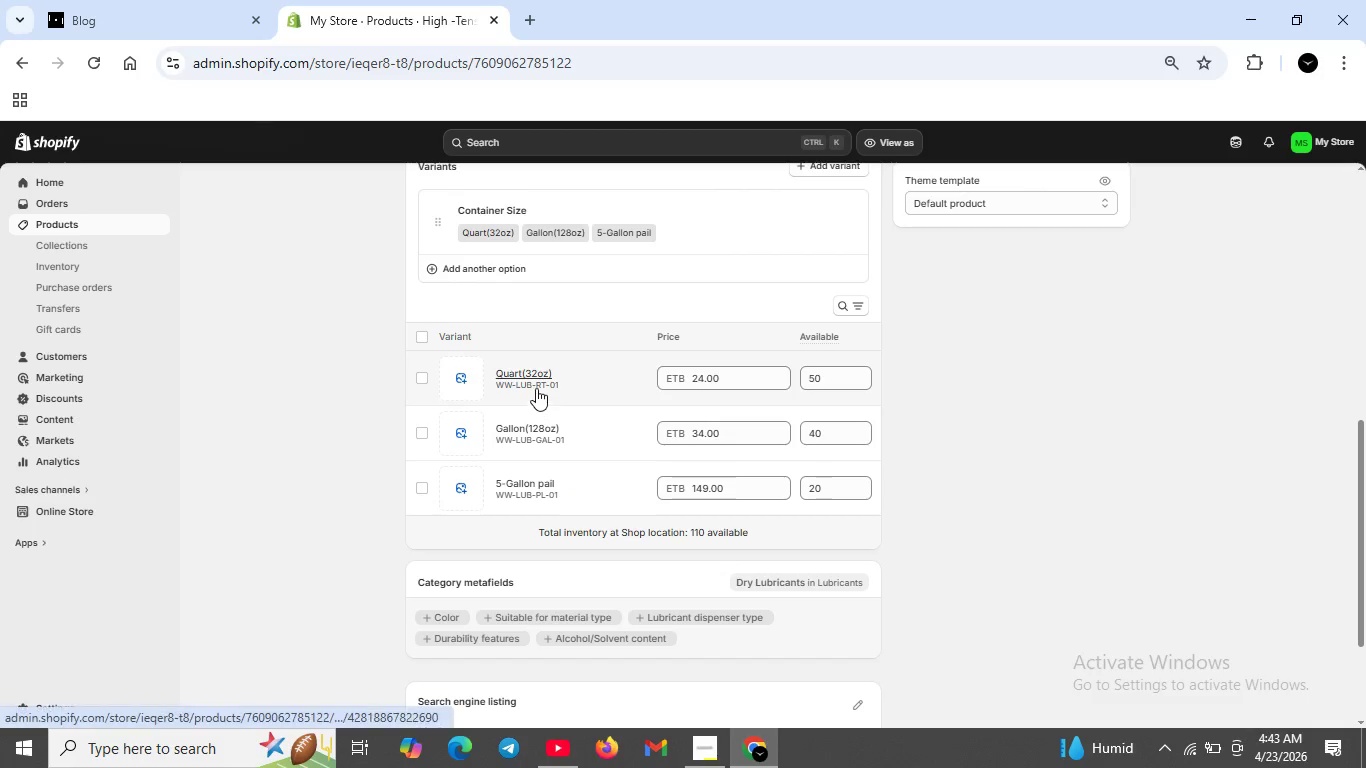 
left_click([536, 385])
 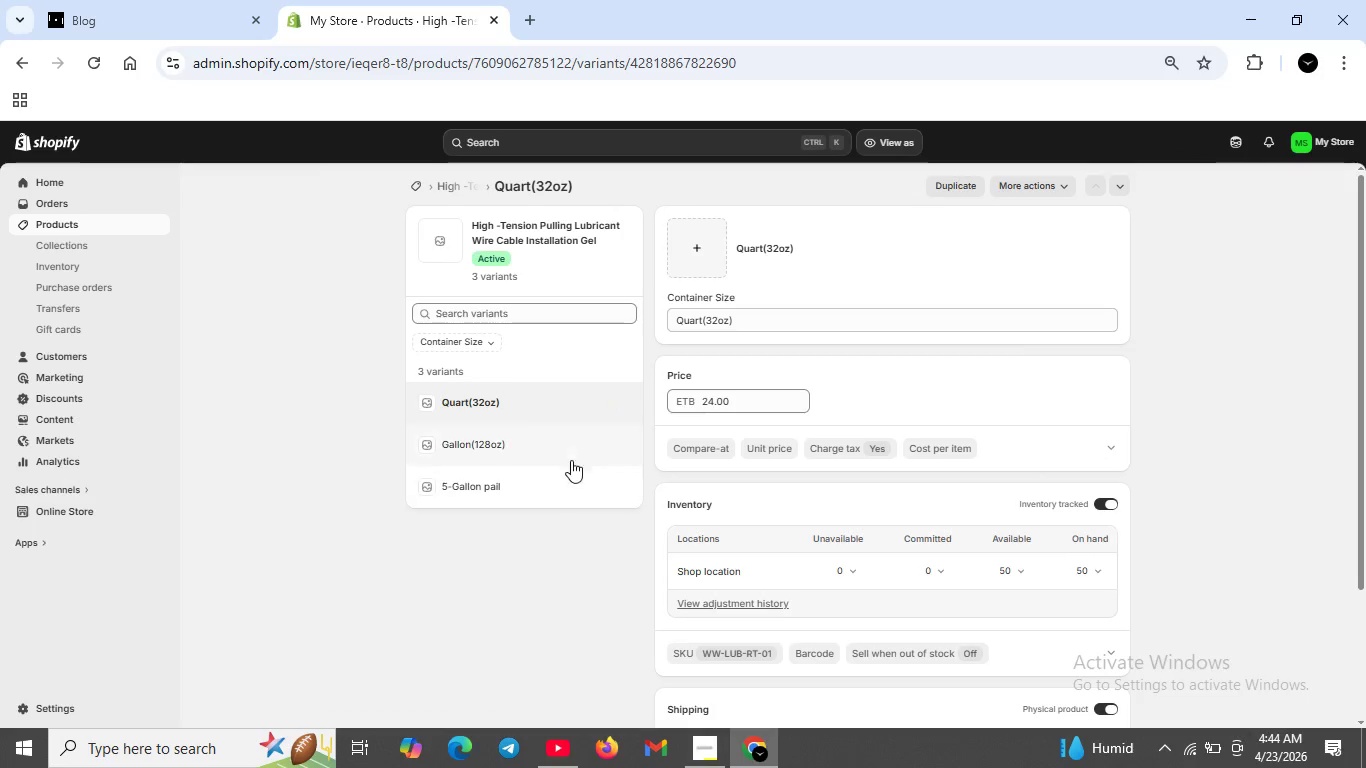 
wait(5.05)
 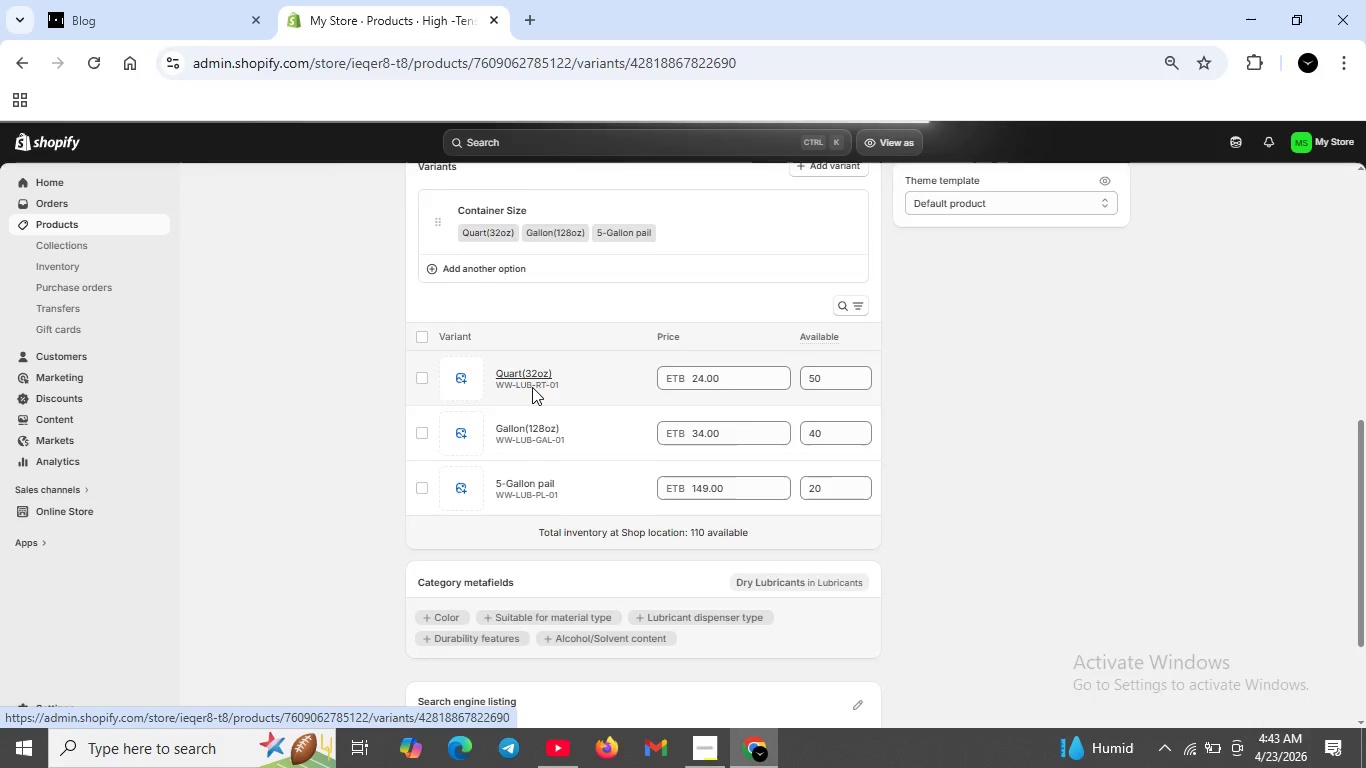 
scroll: coordinate [734, 490], scroll_direction: down, amount: 2.0
 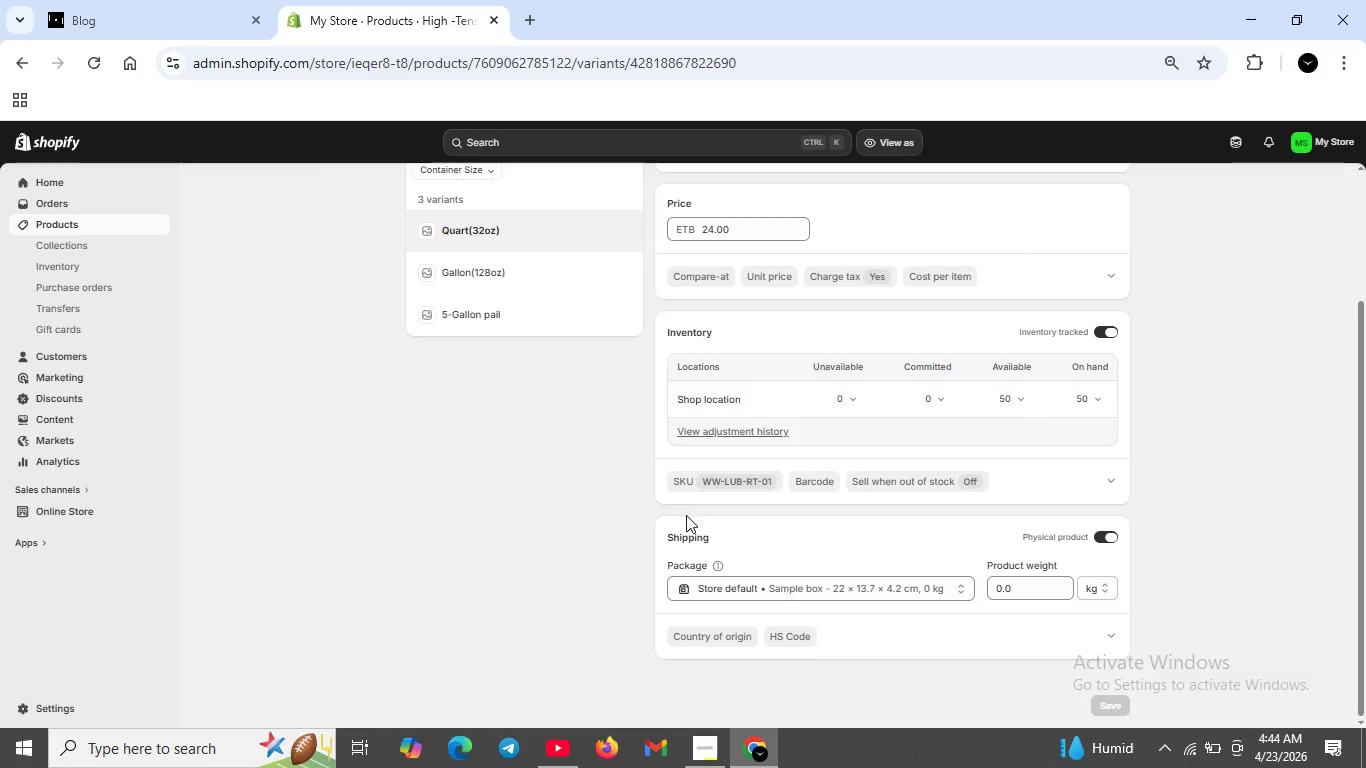 
mouse_move([708, 523])
 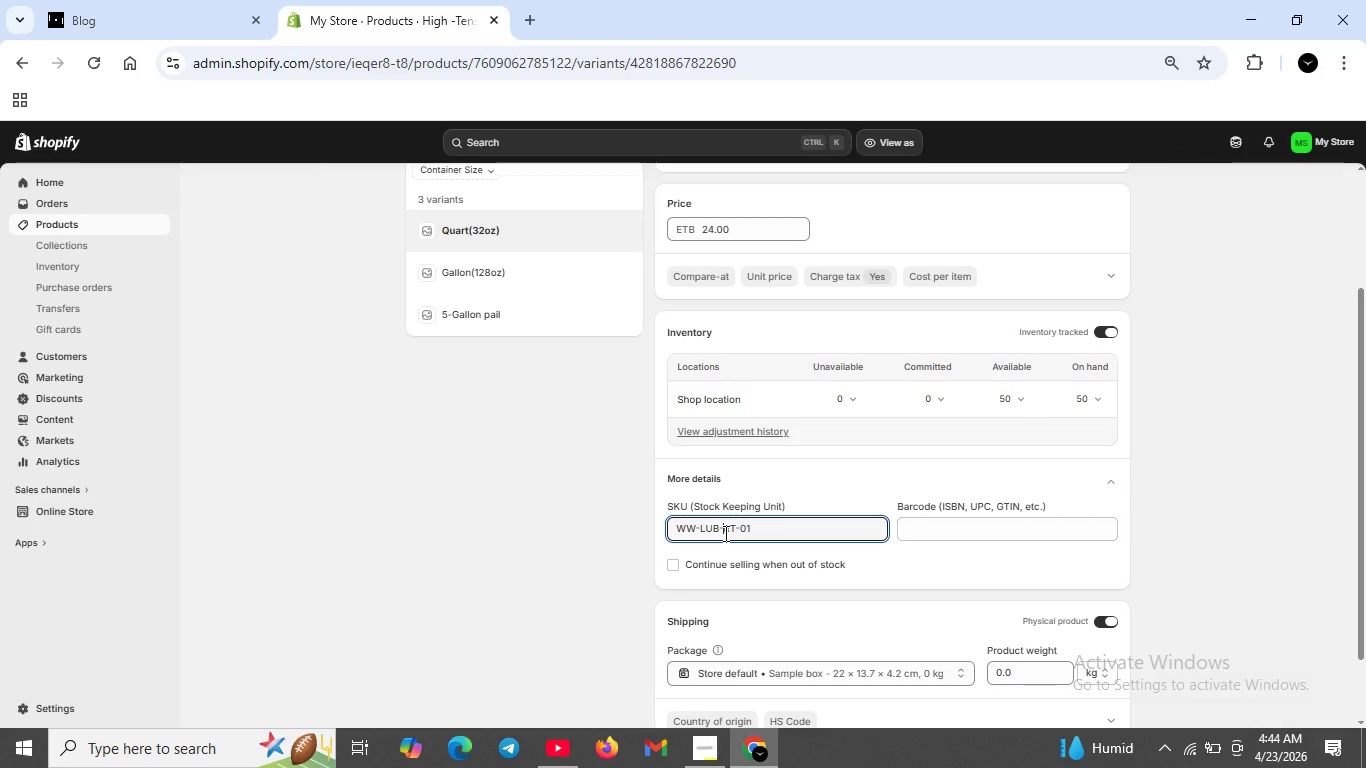 
left_click([724, 533])
 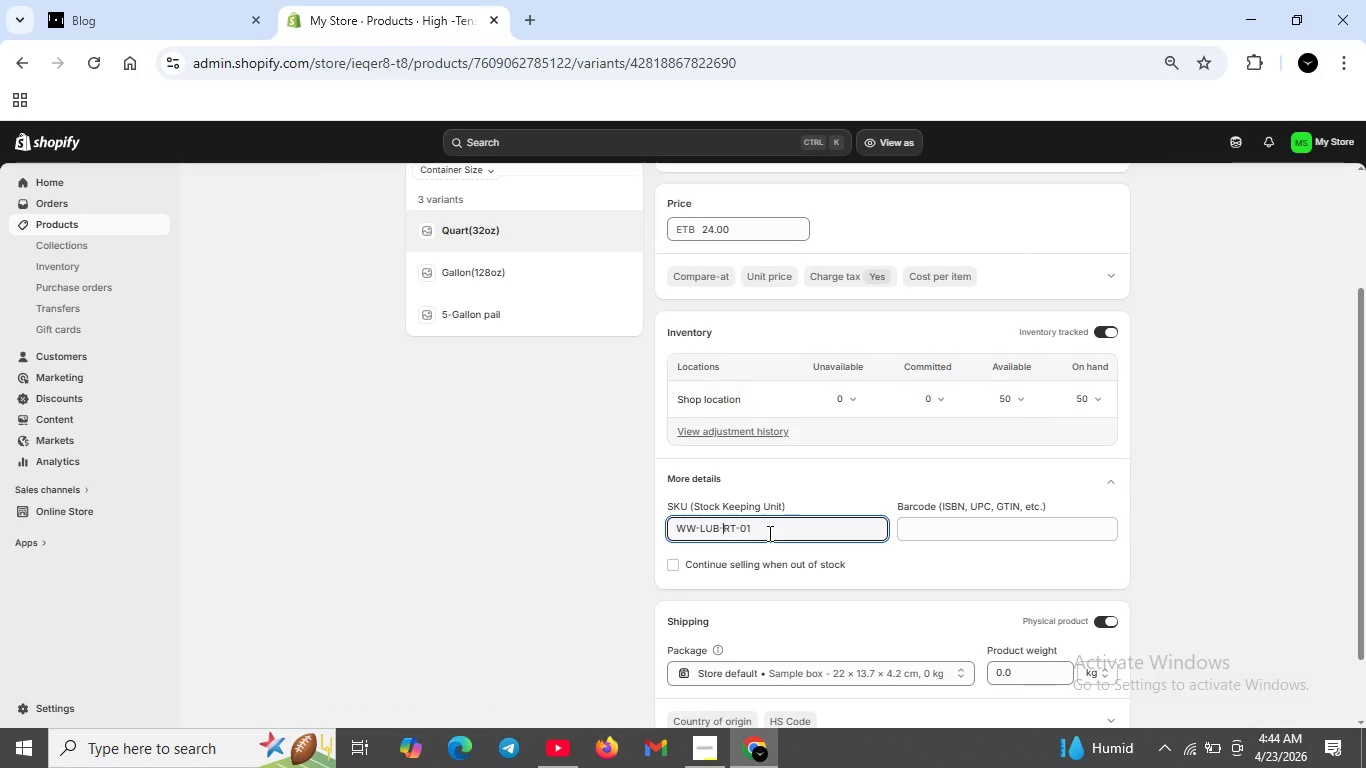 
key(Q)
 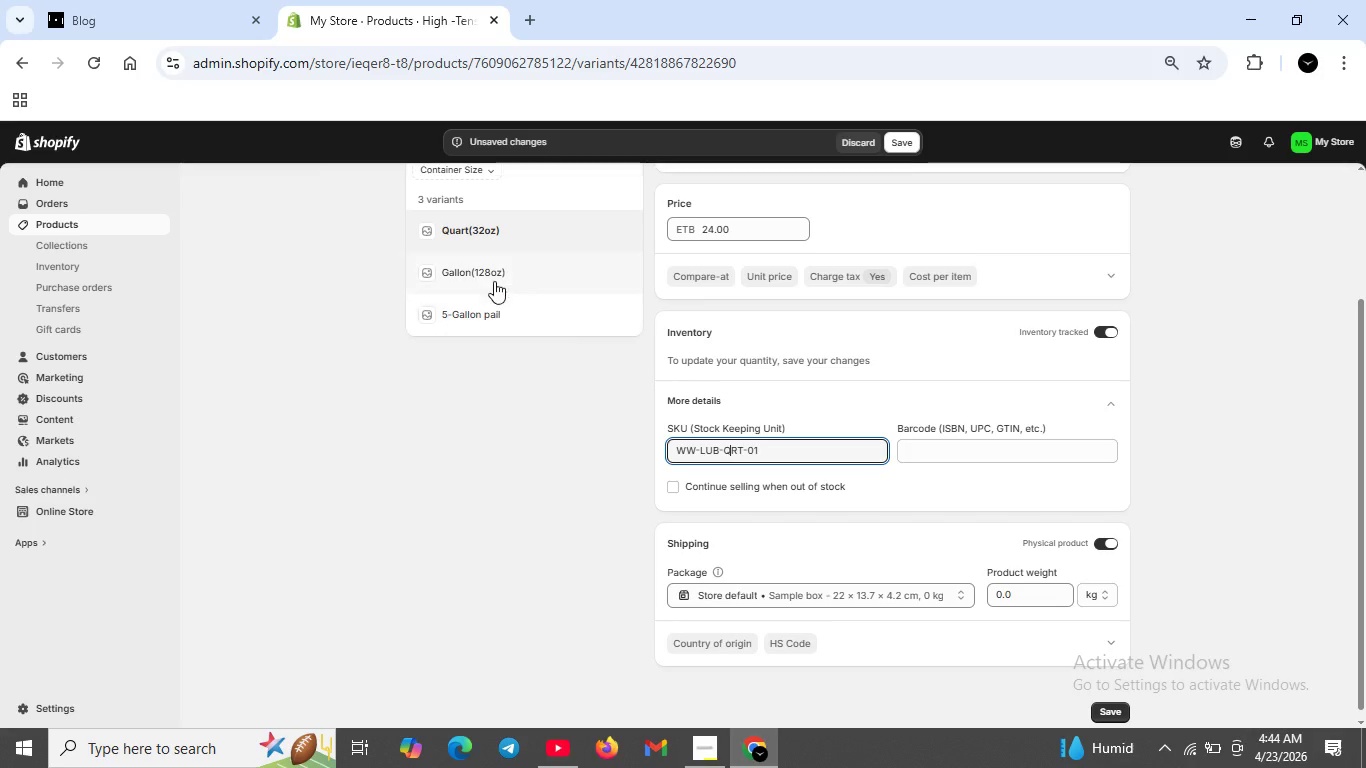 
left_click([494, 281])
 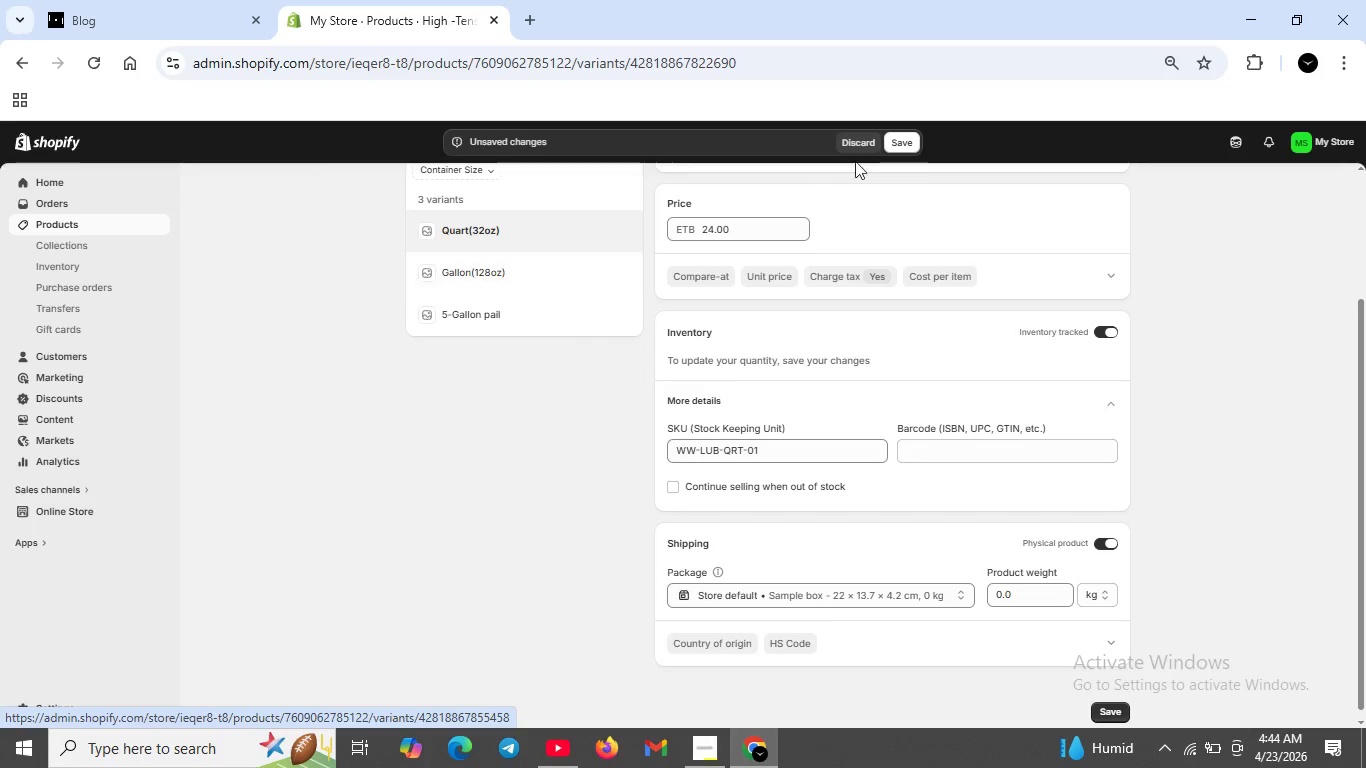 
left_click([889, 146])
 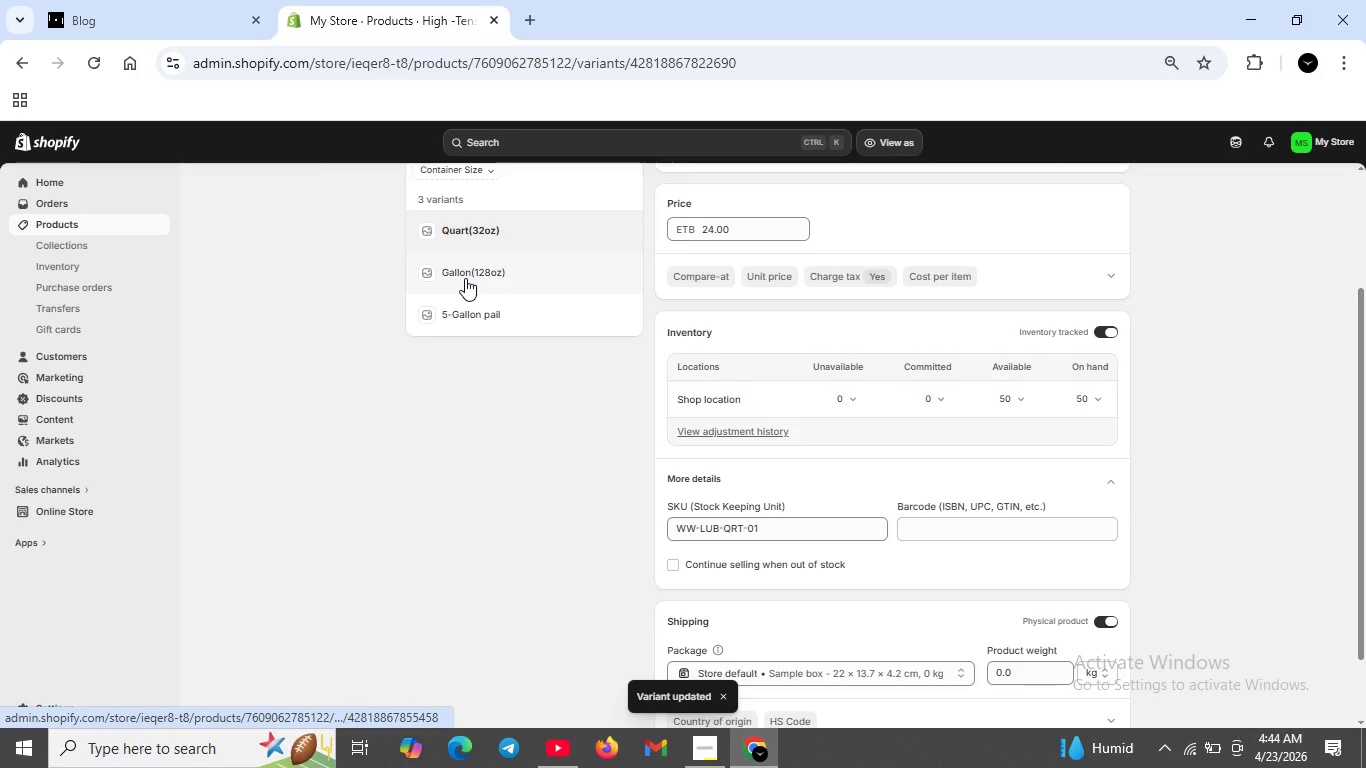 
left_click([465, 278])
 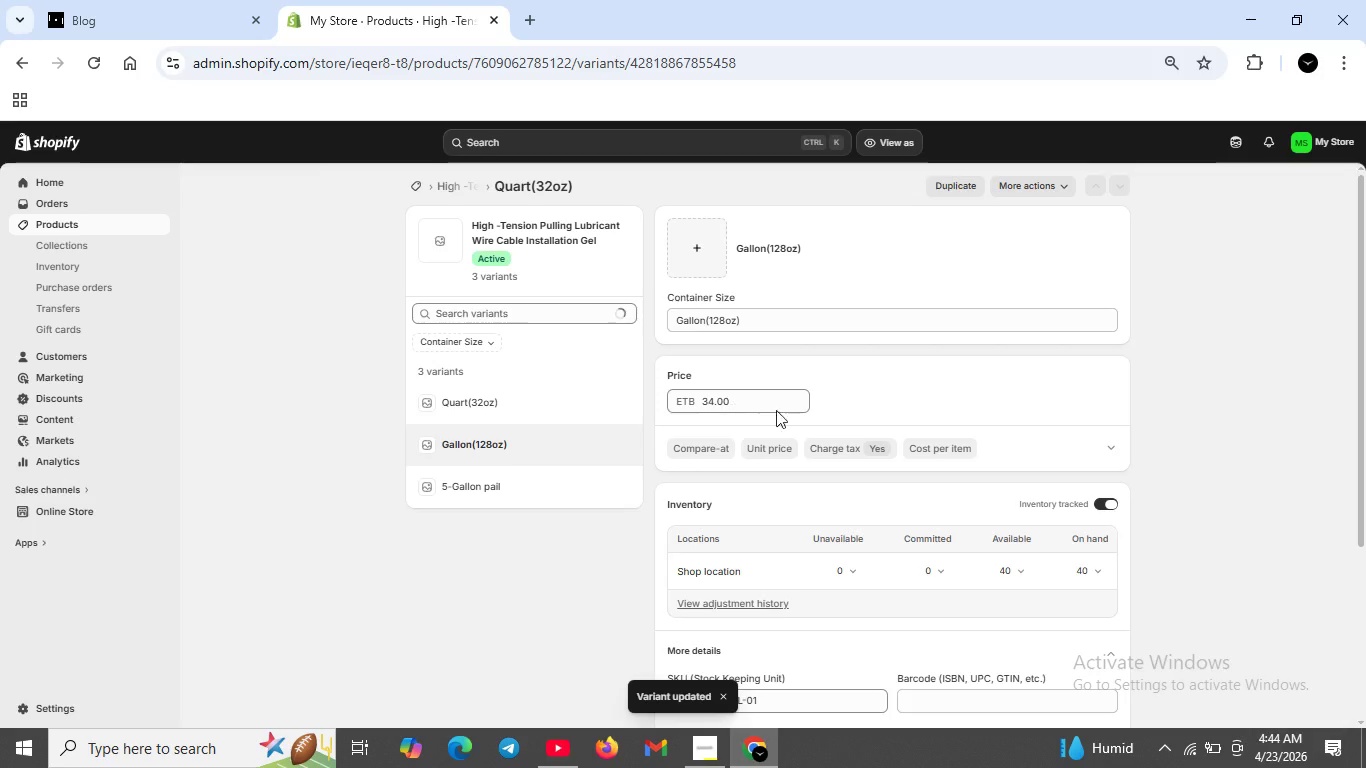 
scroll: coordinate [830, 518], scroll_direction: down, amount: 2.0
 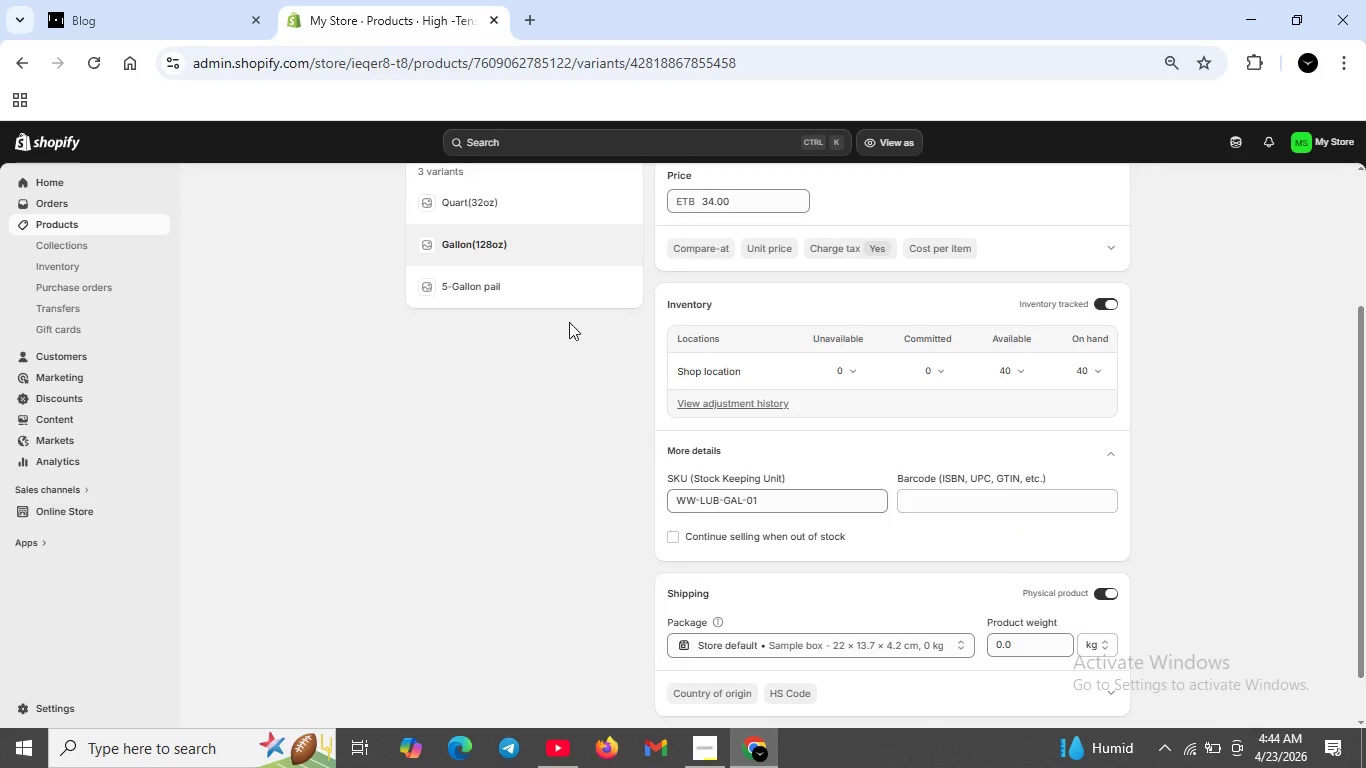 
left_click([508, 286])
 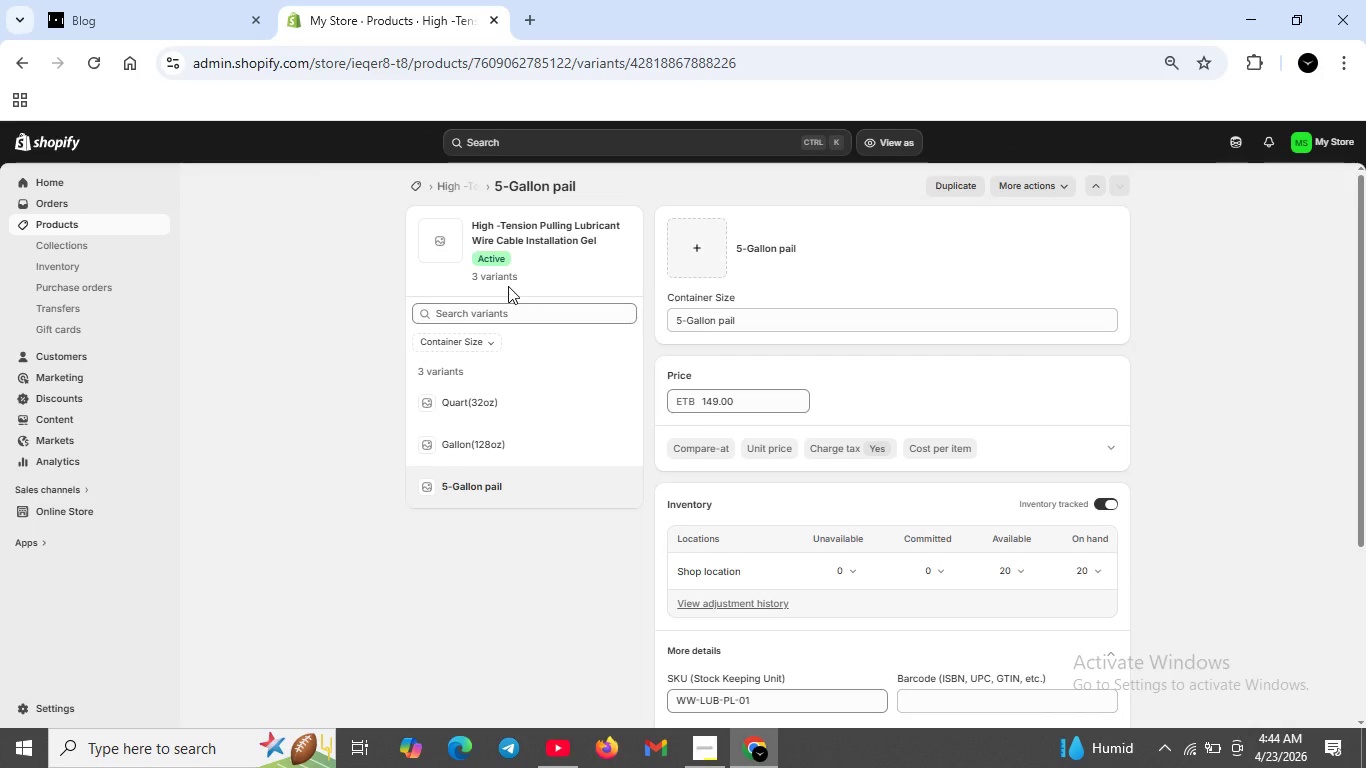 
wait(7.86)
 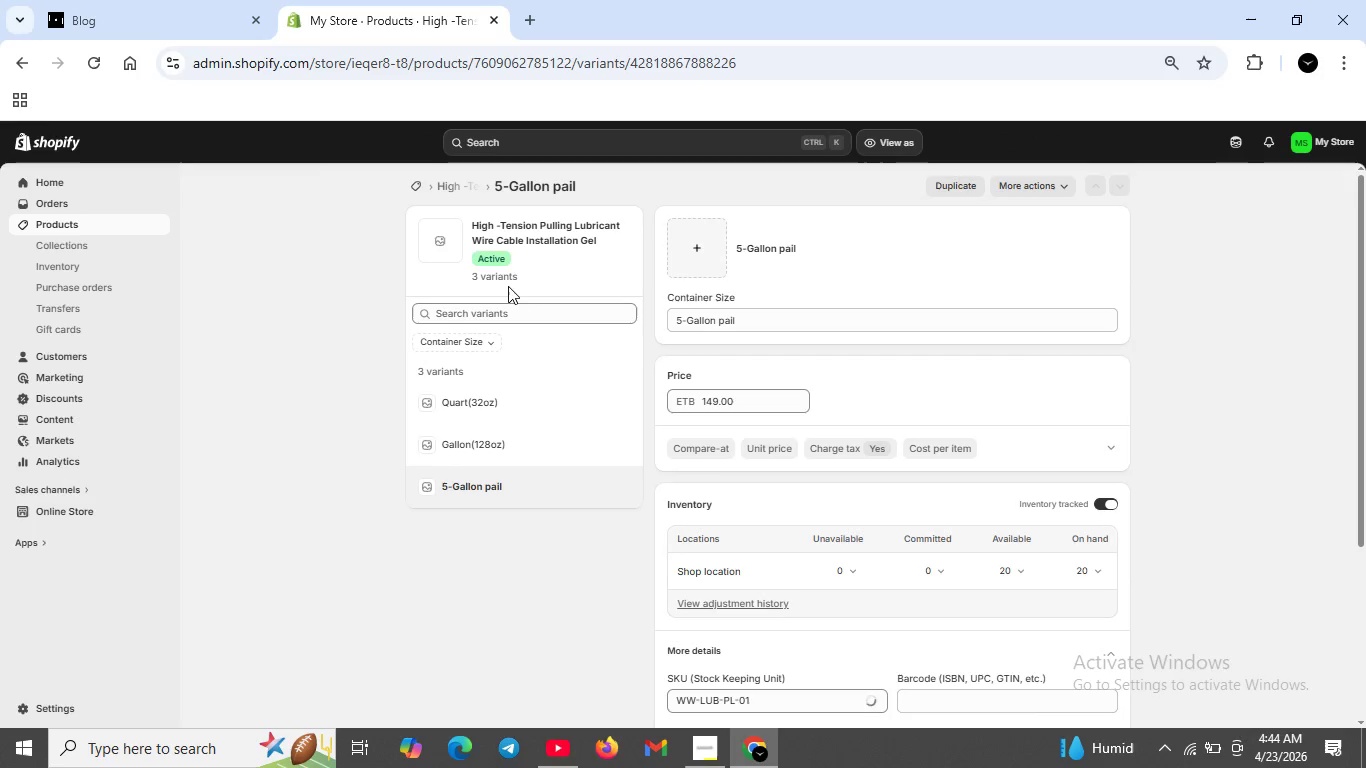 
scroll: coordinate [622, 581], scroll_direction: down, amount: 2.0
 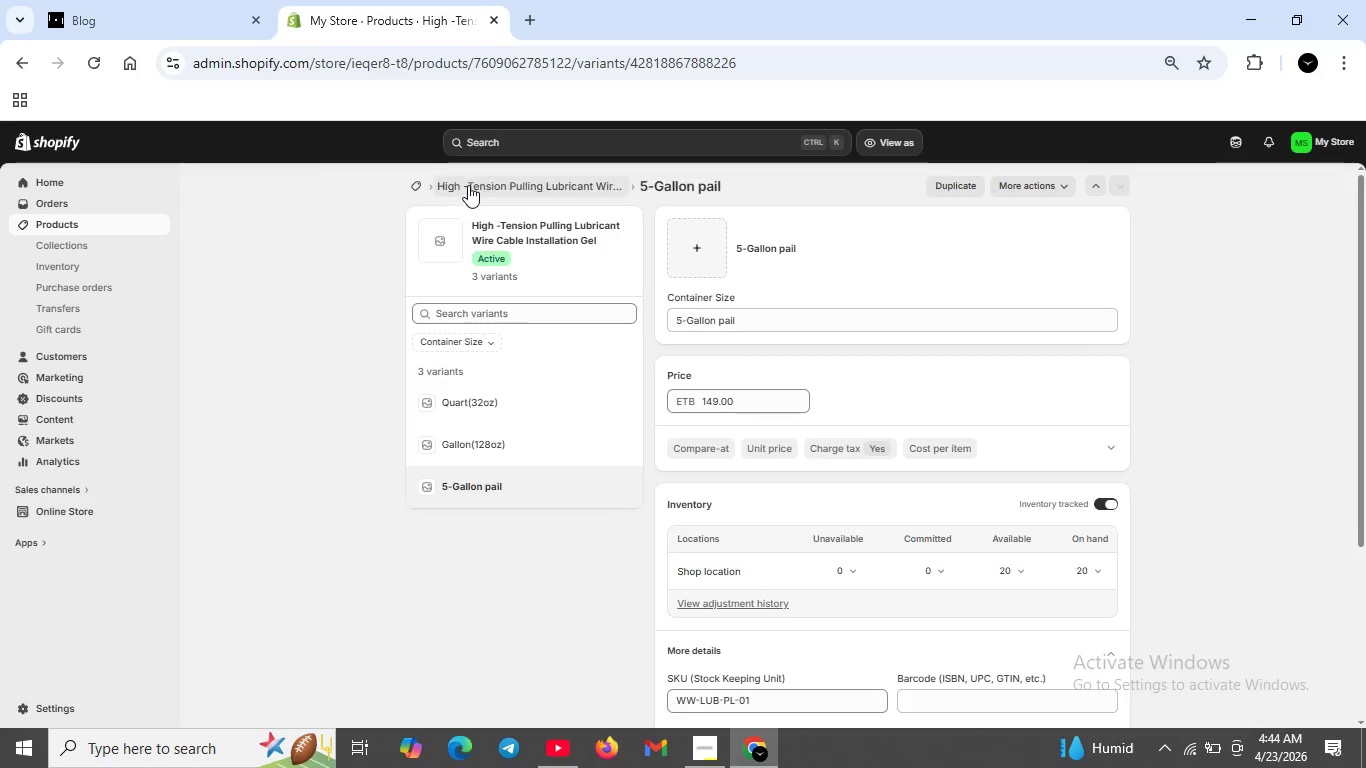 
left_click([468, 184])
 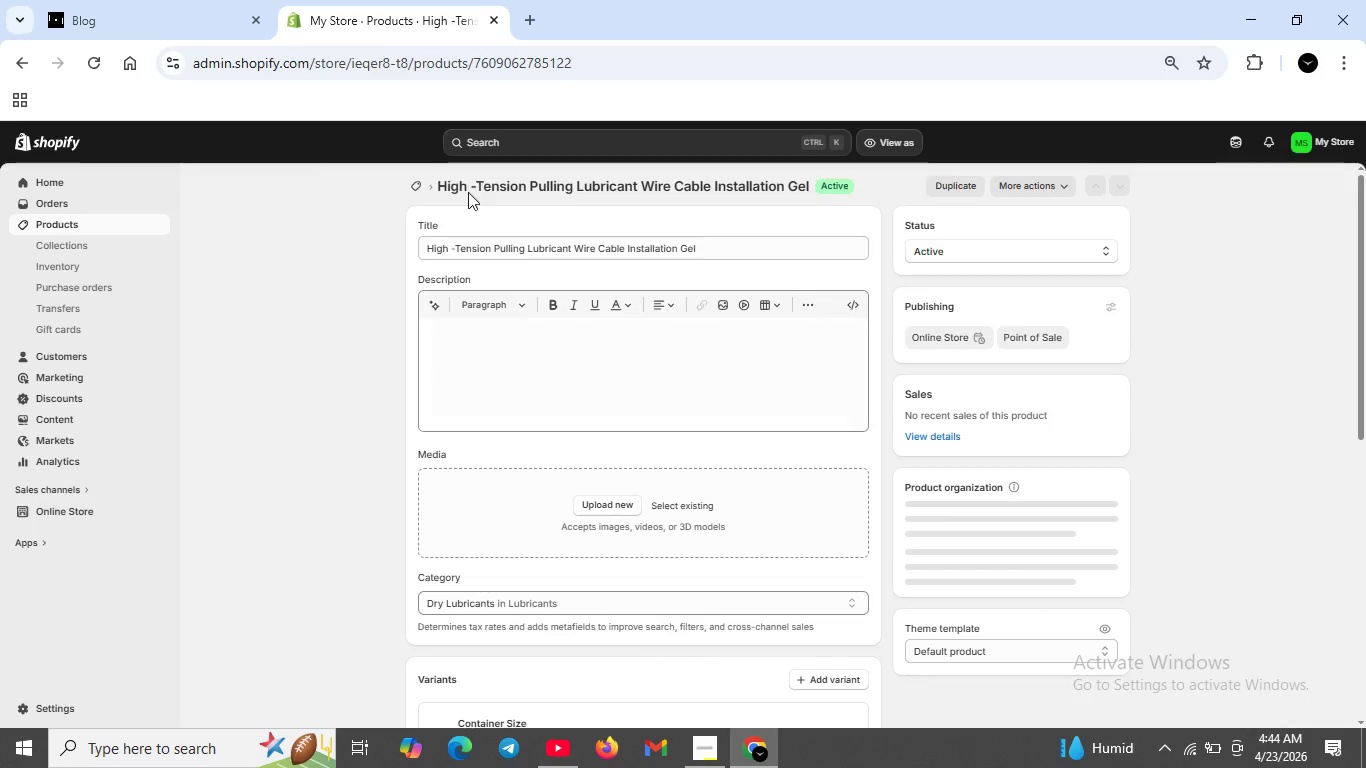 
scroll: coordinate [549, 379], scroll_direction: none, amount: 0.0
 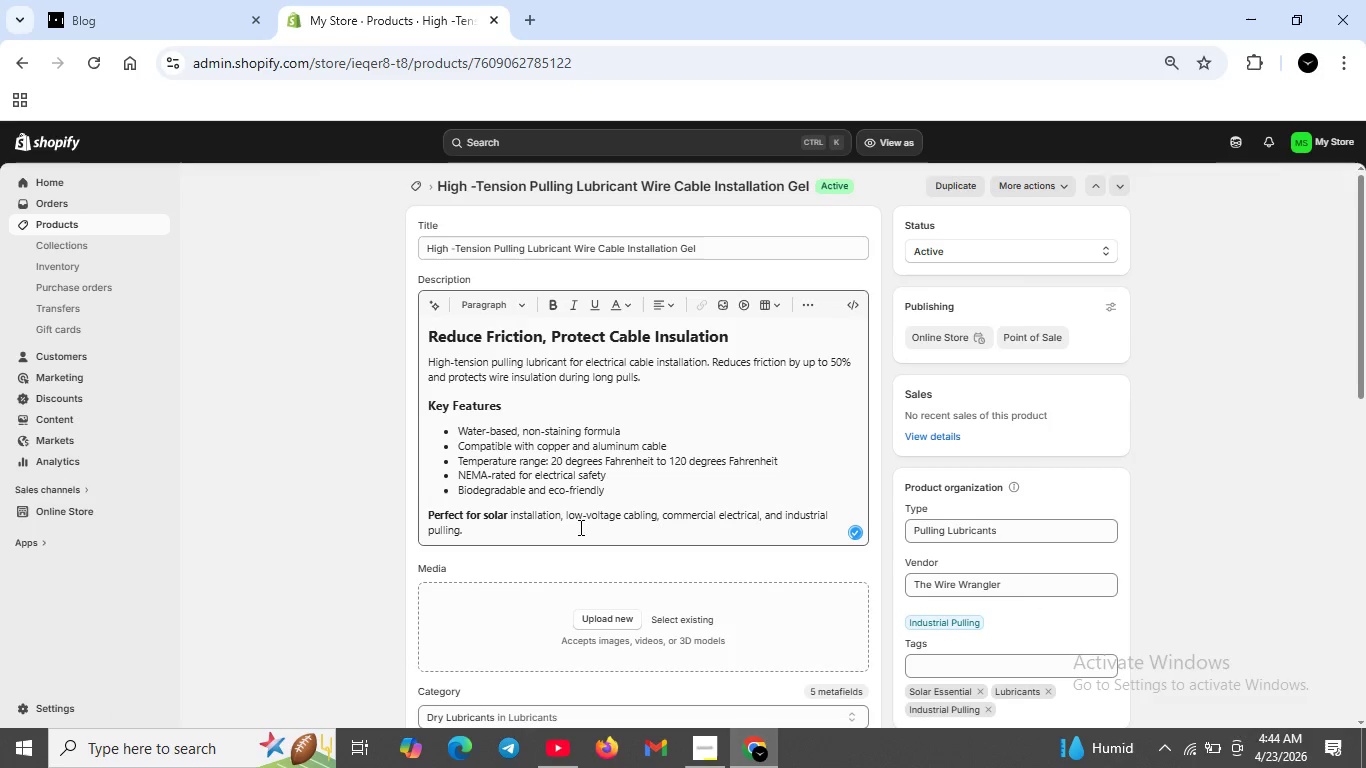 
wait(6.81)
 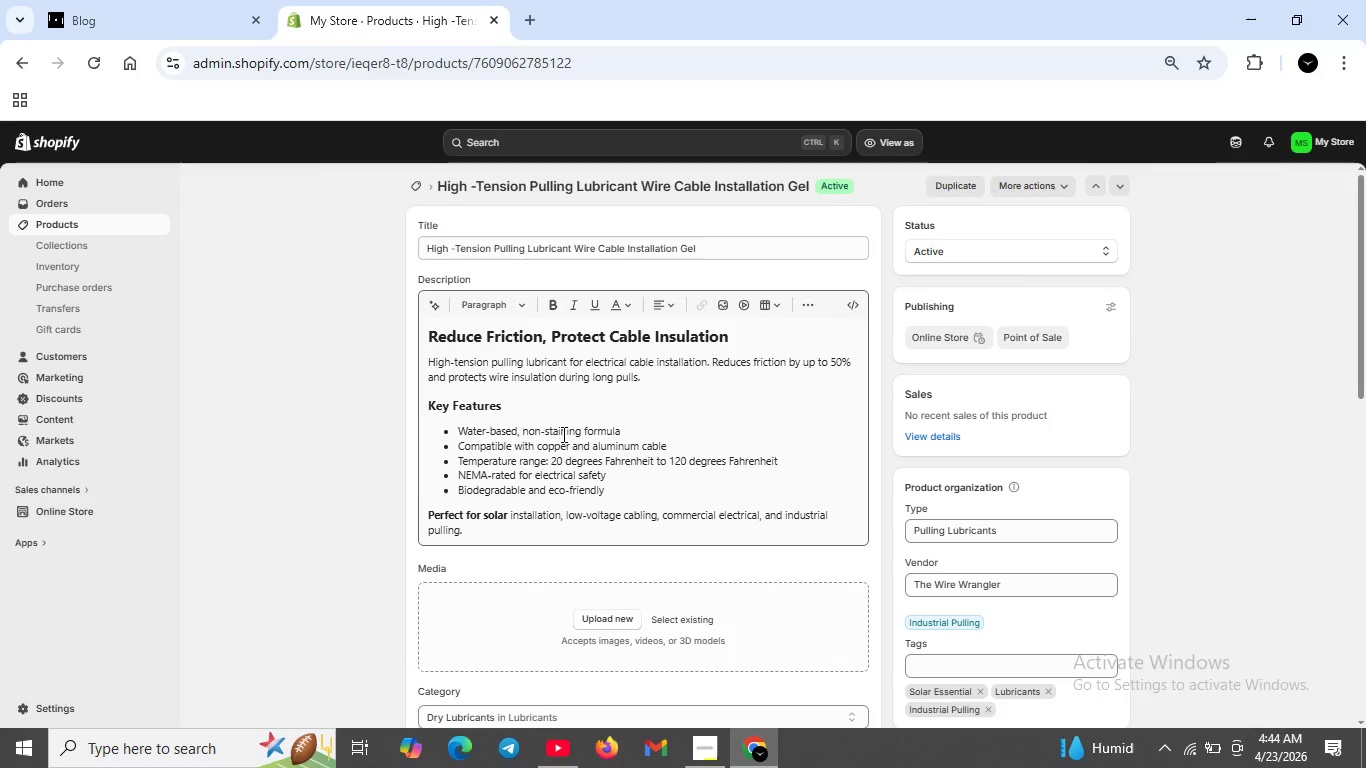 
left_click([1341, 63])
 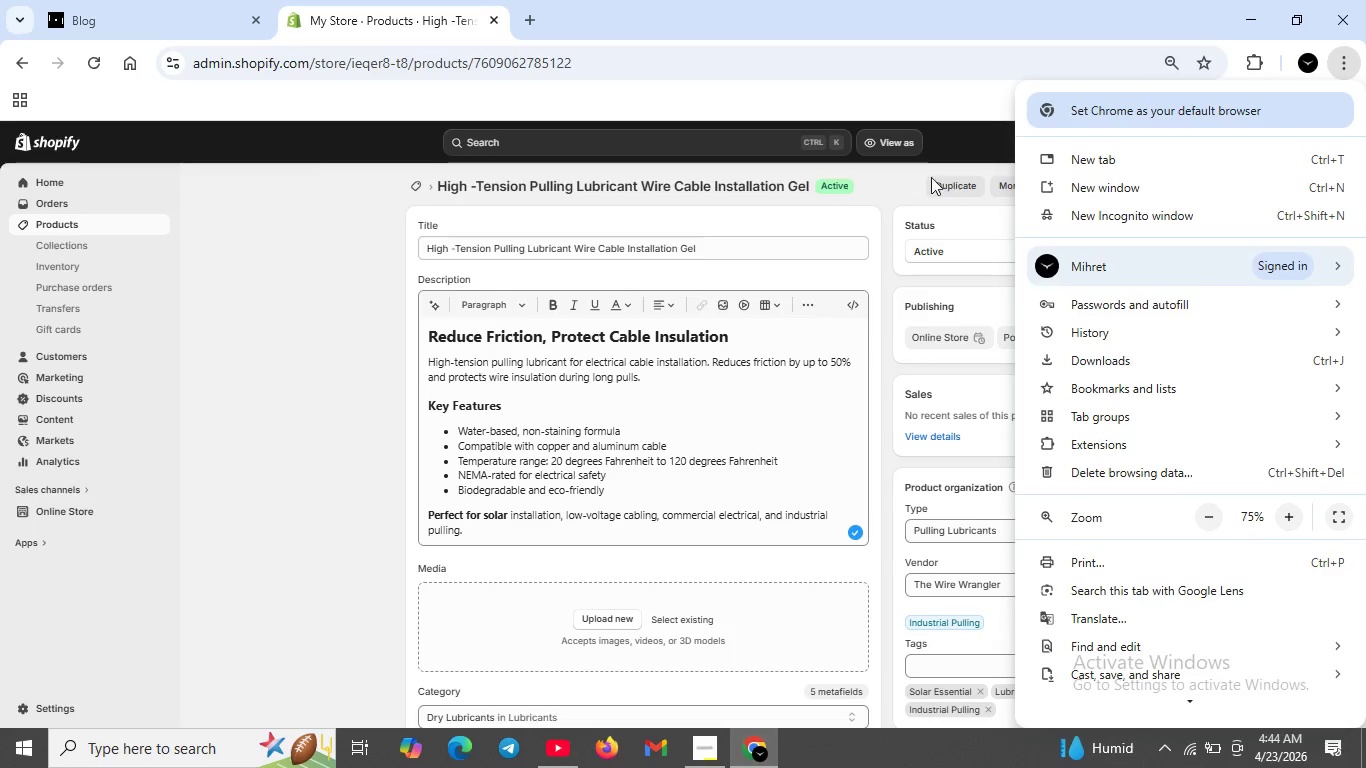 
left_click([905, 179])
 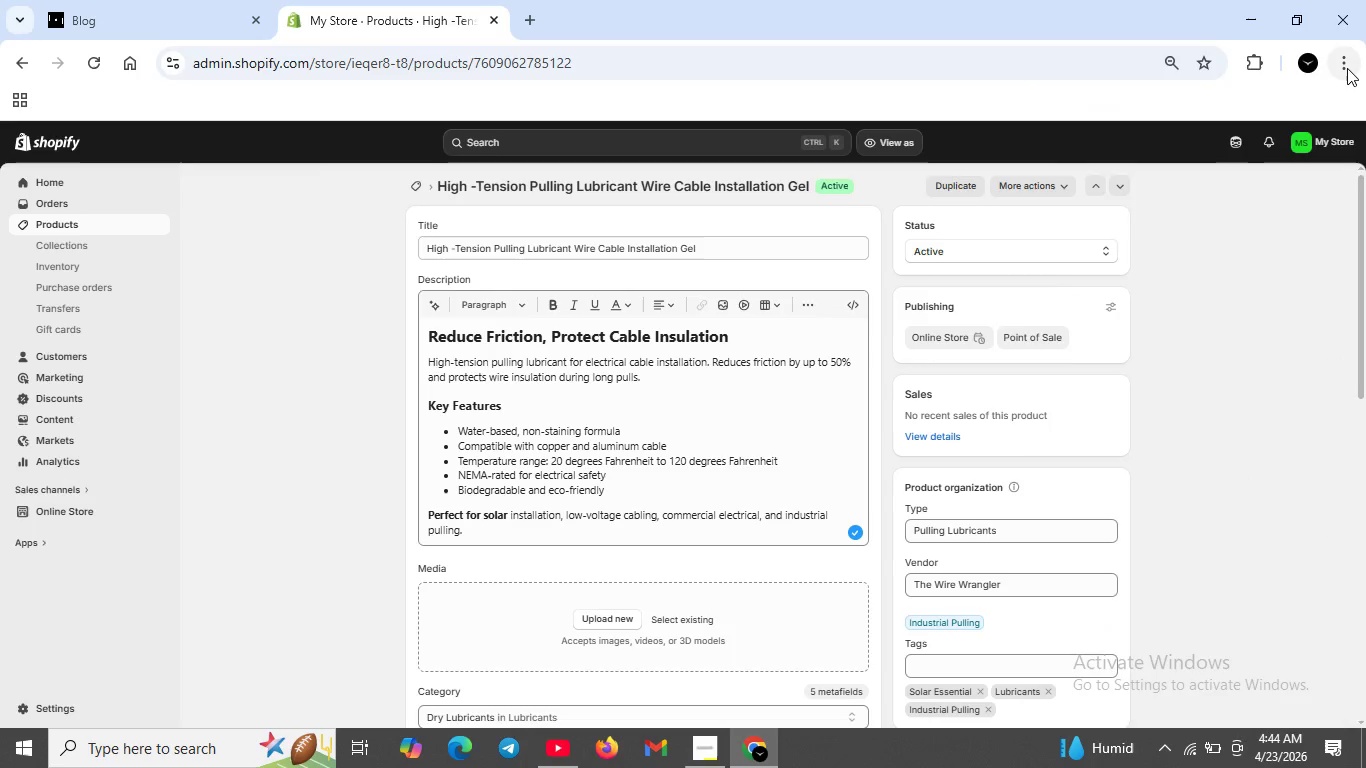 
left_click([1347, 68])
 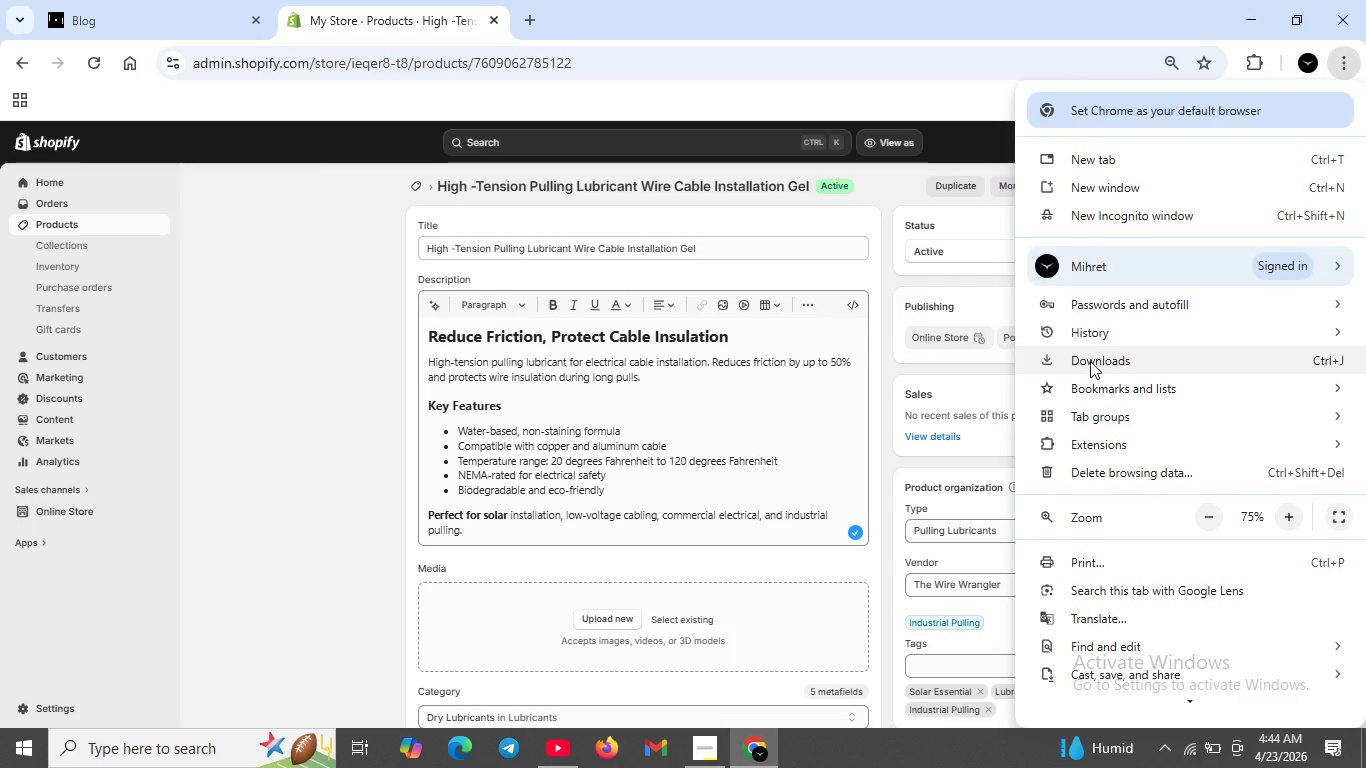 
left_click([1090, 361])
 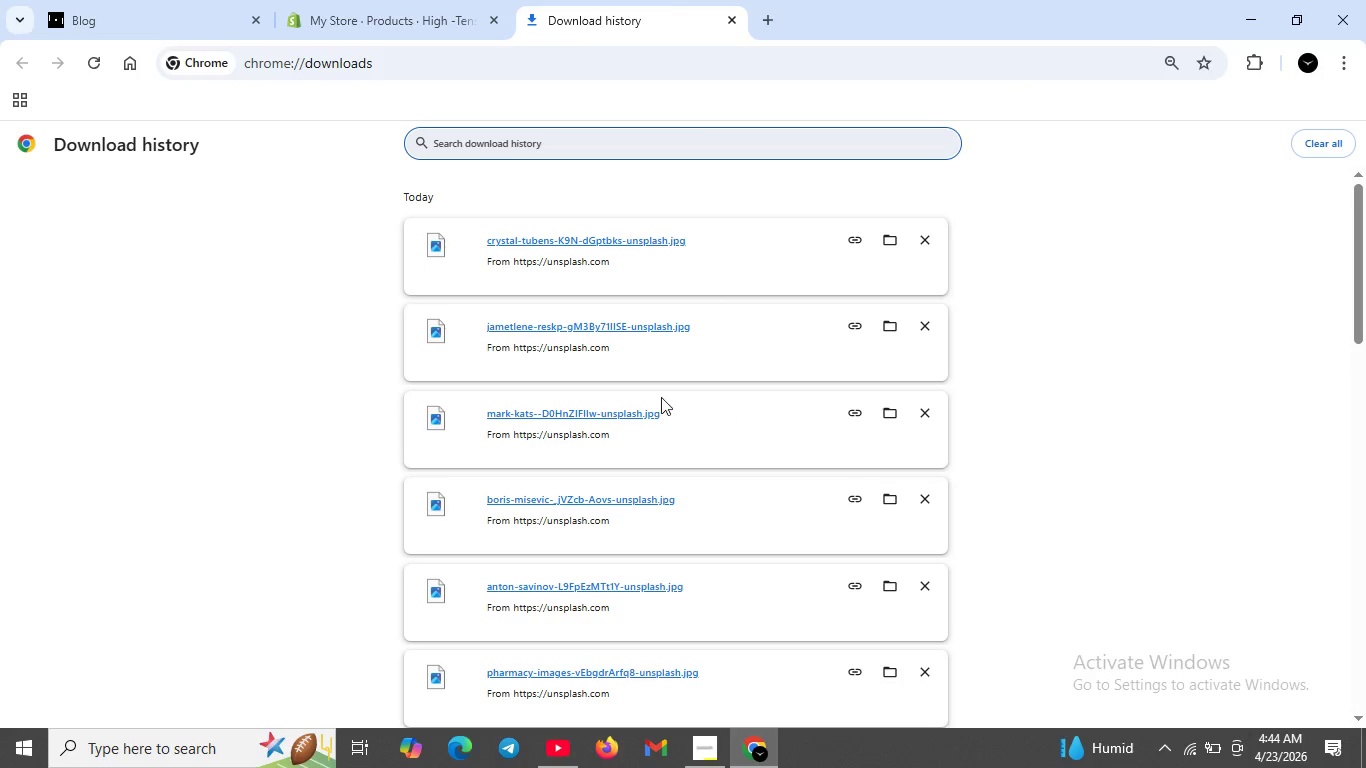 
scroll: coordinate [661, 396], scroll_direction: down, amount: 4.0
 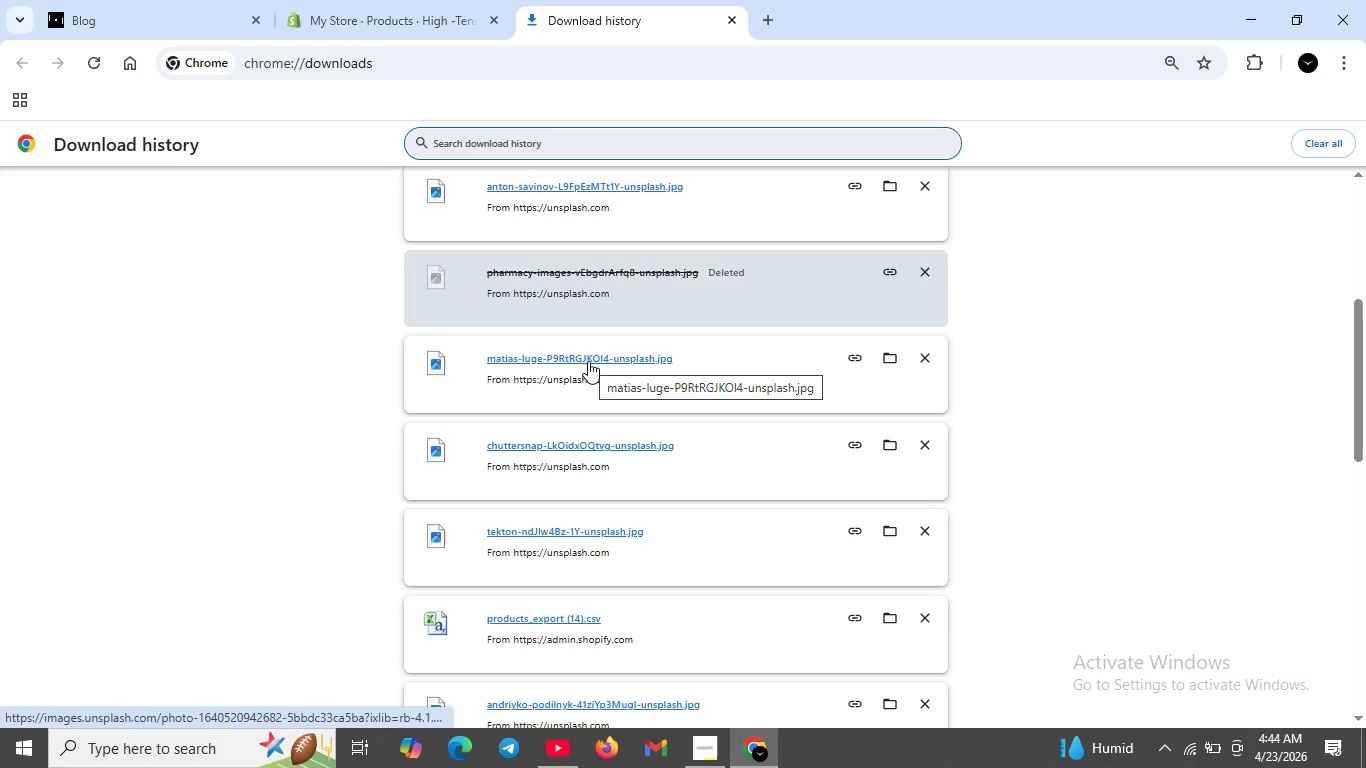 
wait(5.47)
 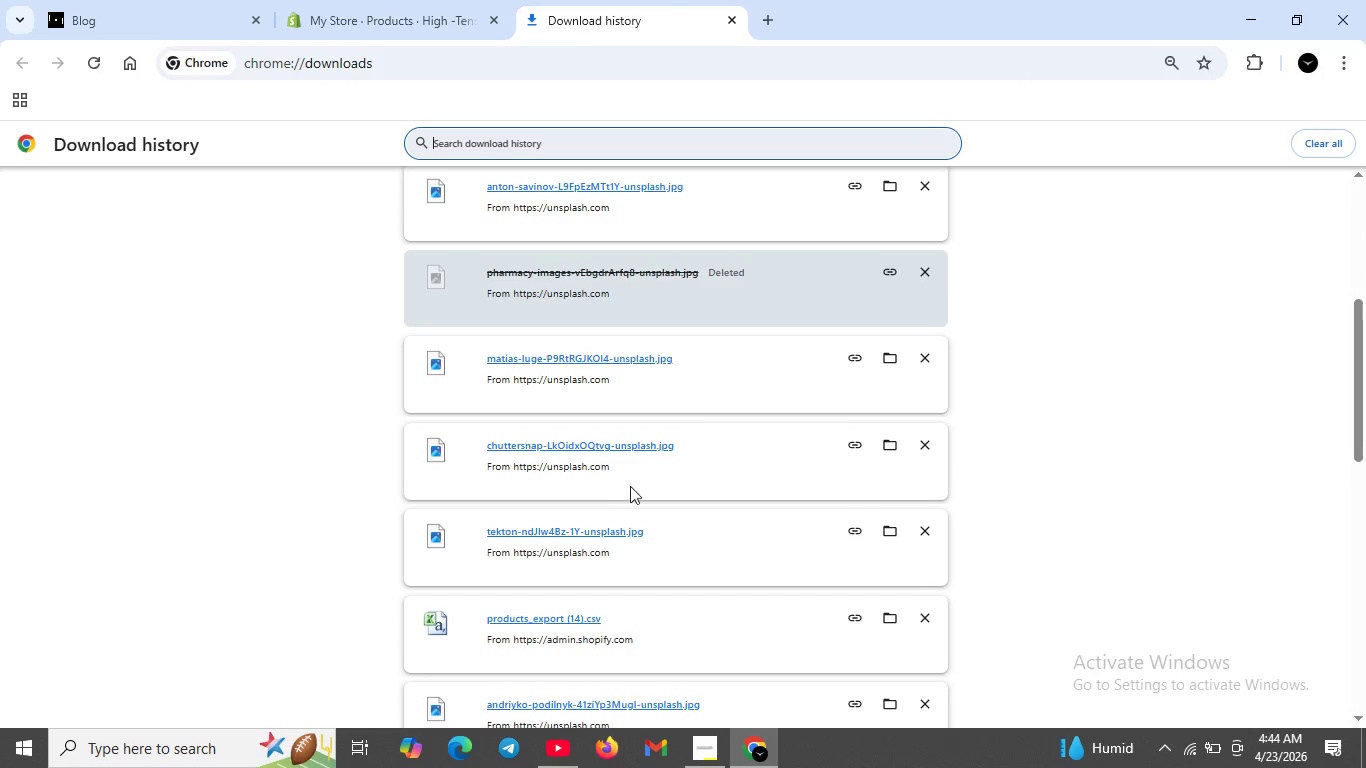 
left_click([380, 25])
 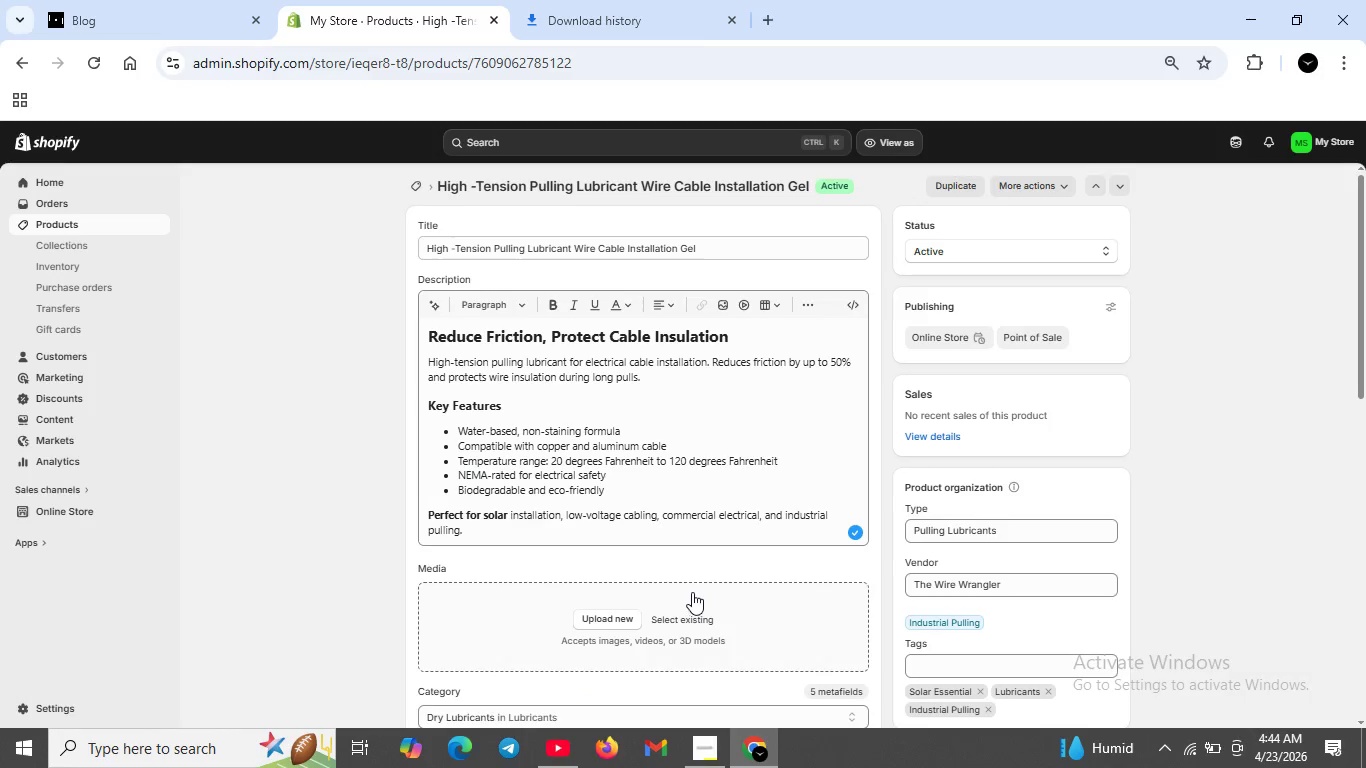 
scroll: coordinate [690, 590], scroll_direction: down, amount: 1.0
 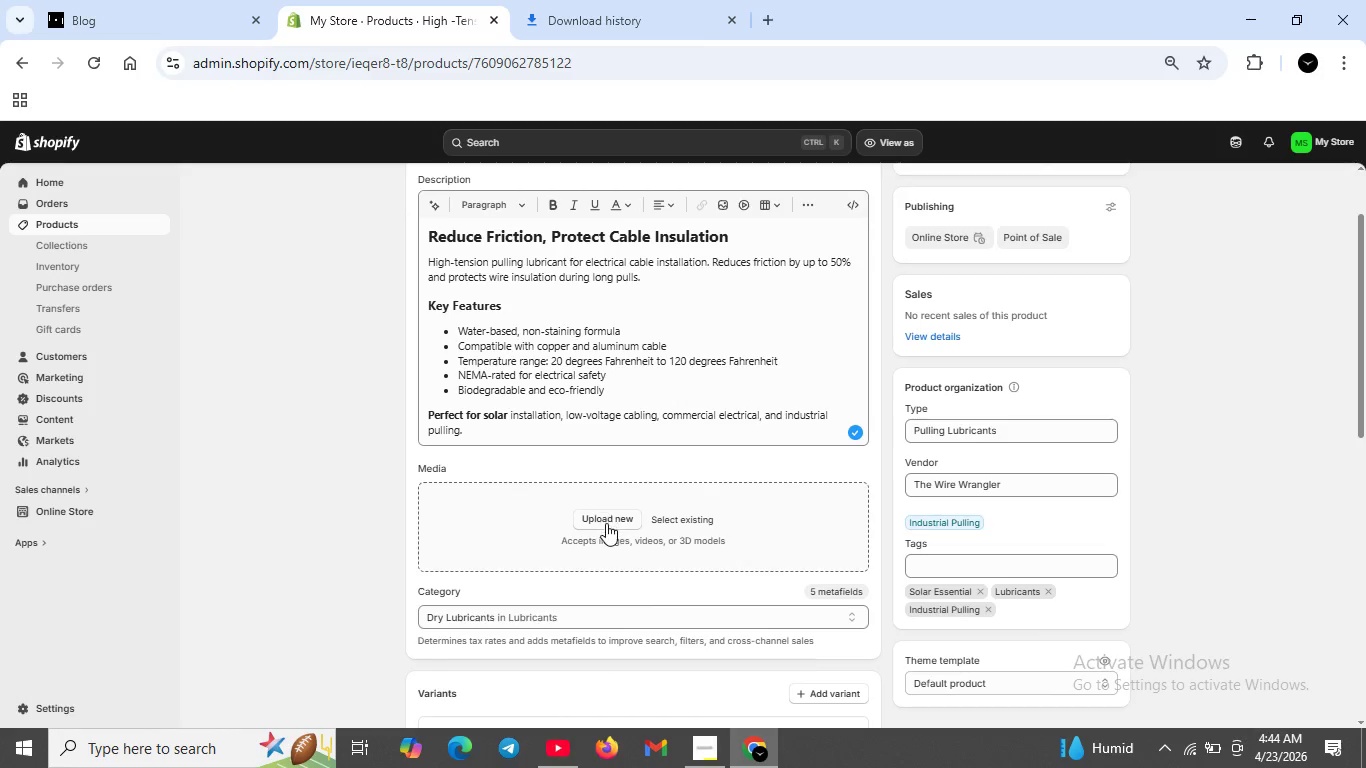 
left_click([606, 523])
 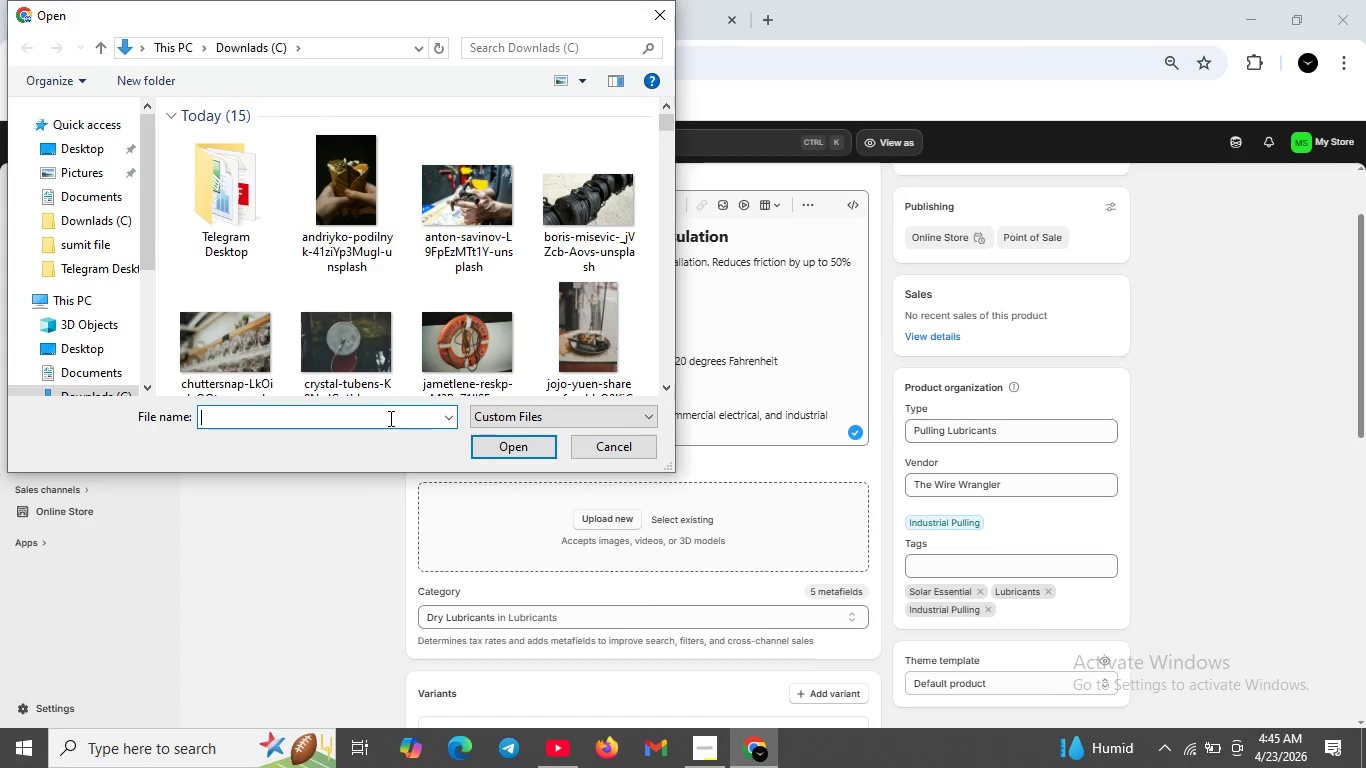 
key(M)
 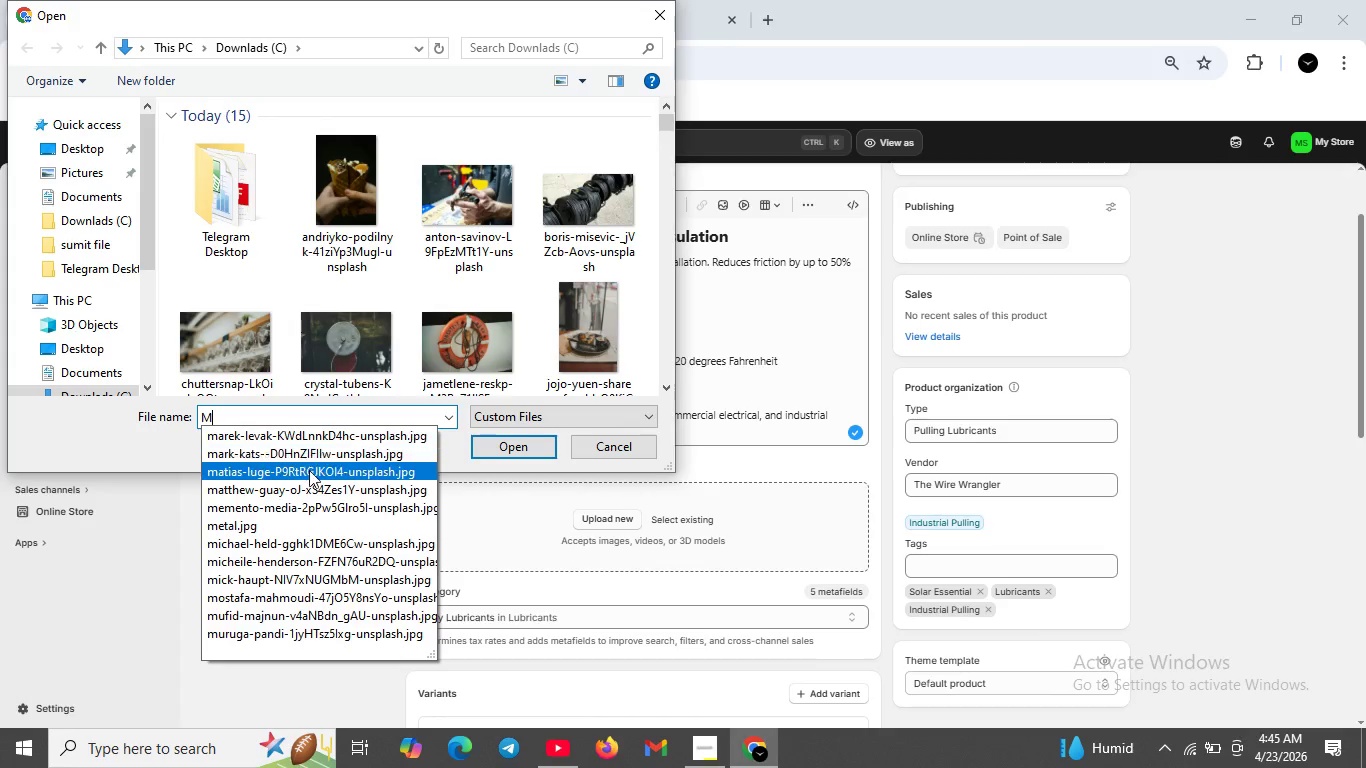 
left_click([309, 479])
 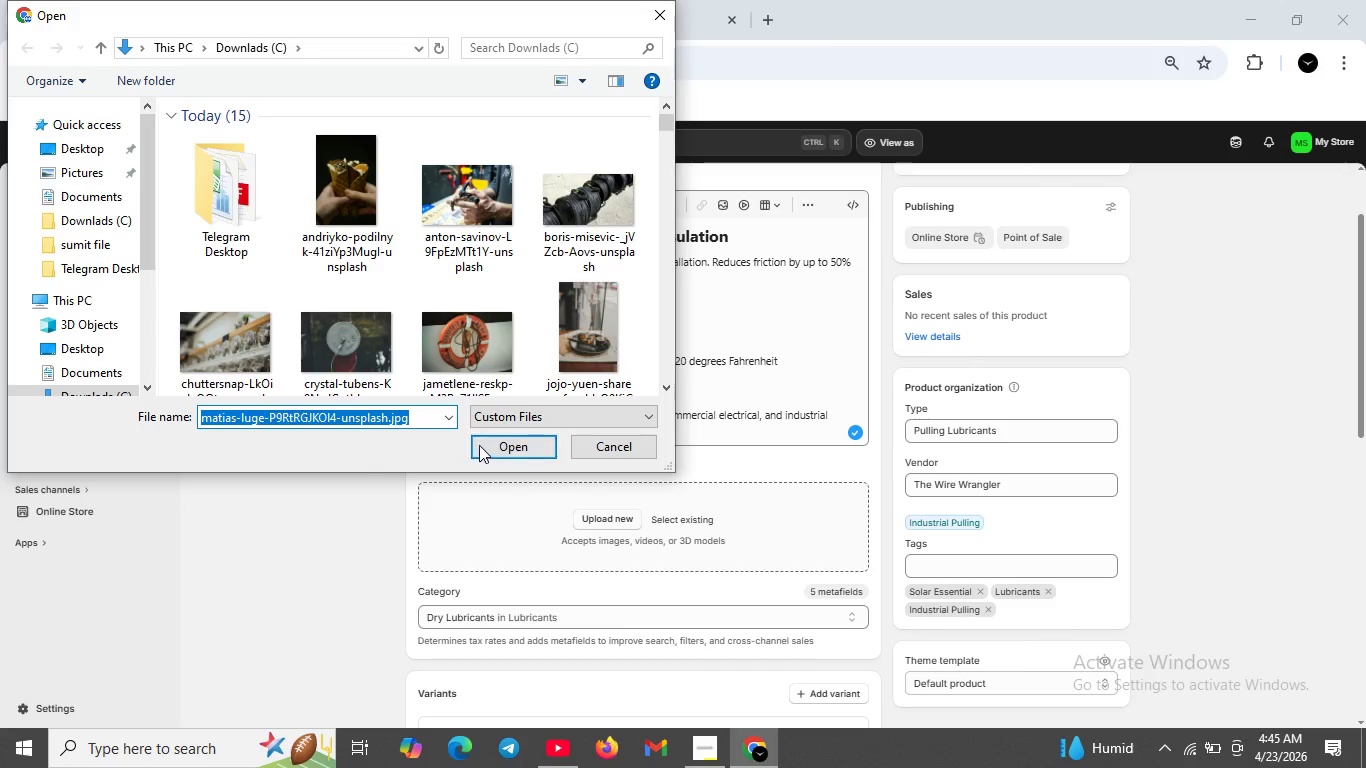 
left_click([481, 444])
 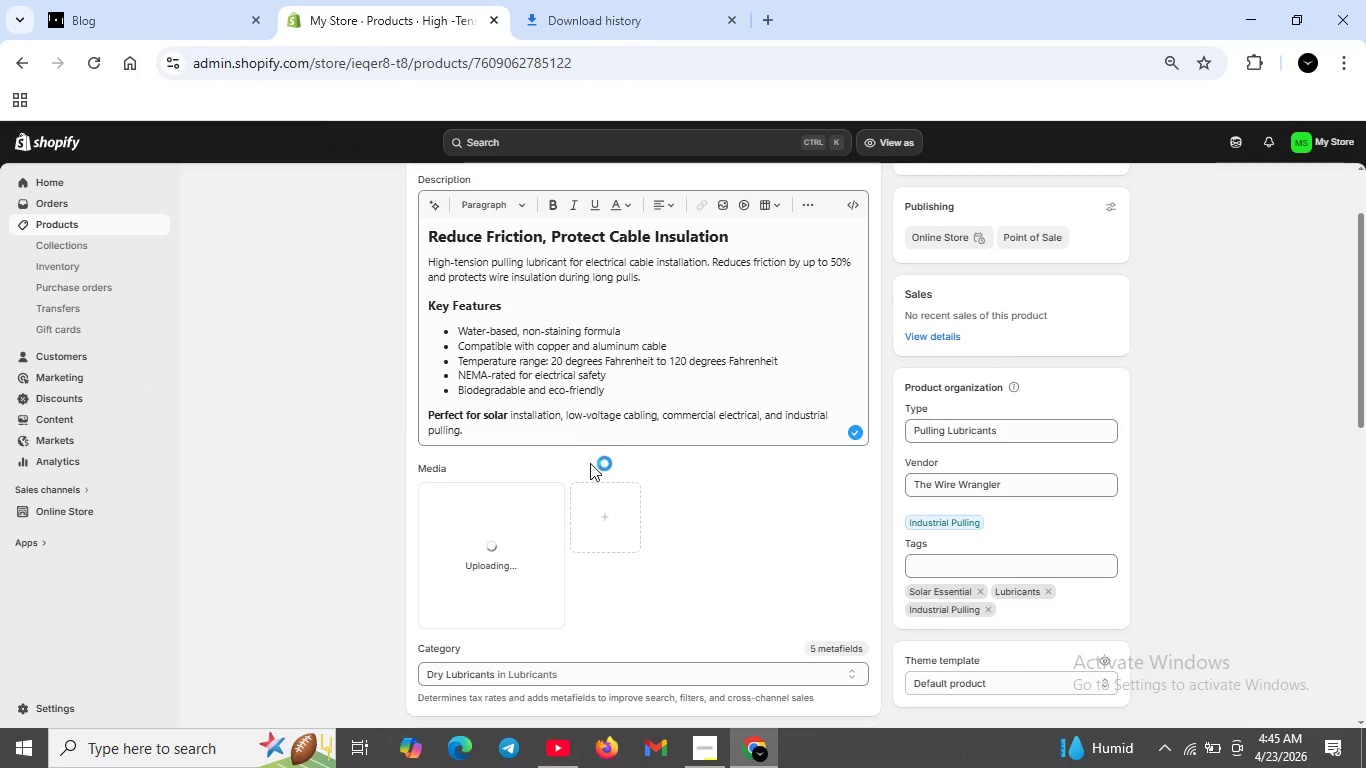 
scroll: coordinate [599, 470], scroll_direction: down, amount: 2.0
 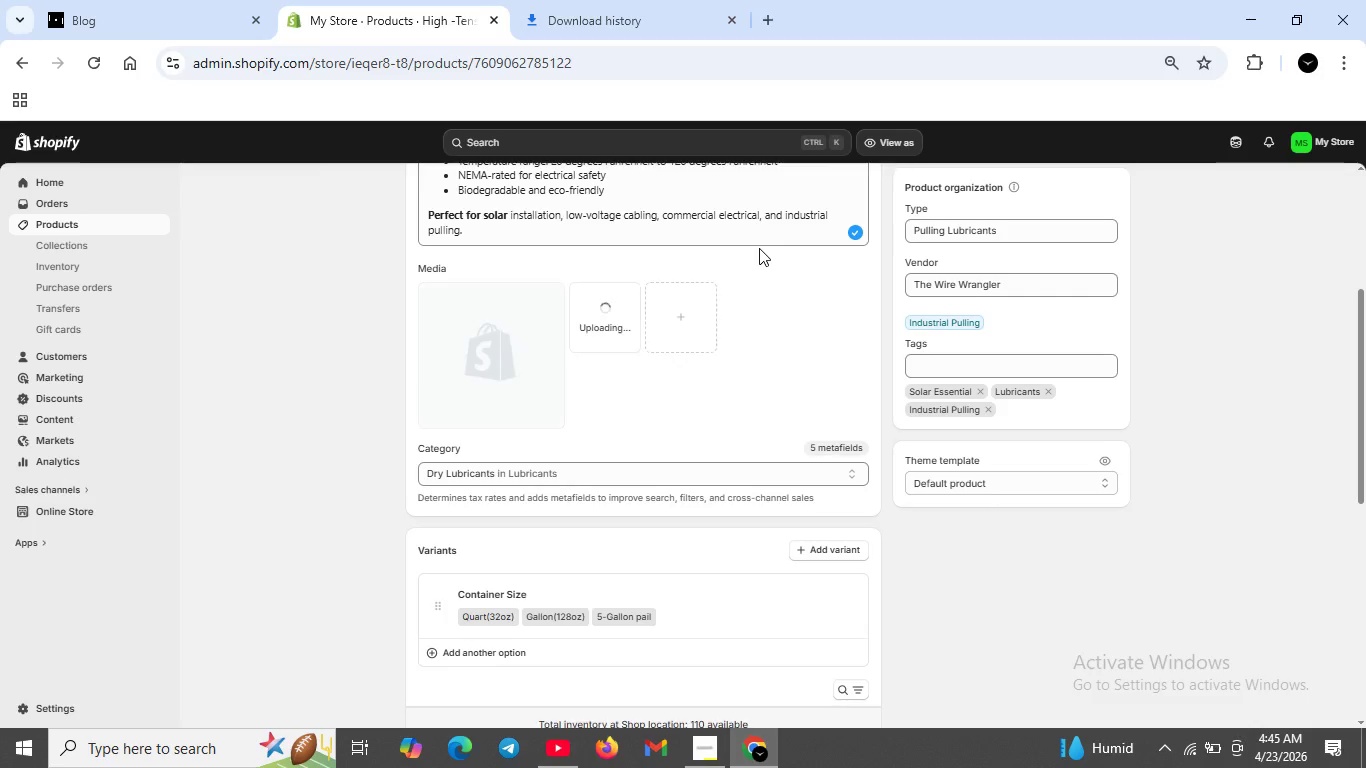 
wait(14.39)
 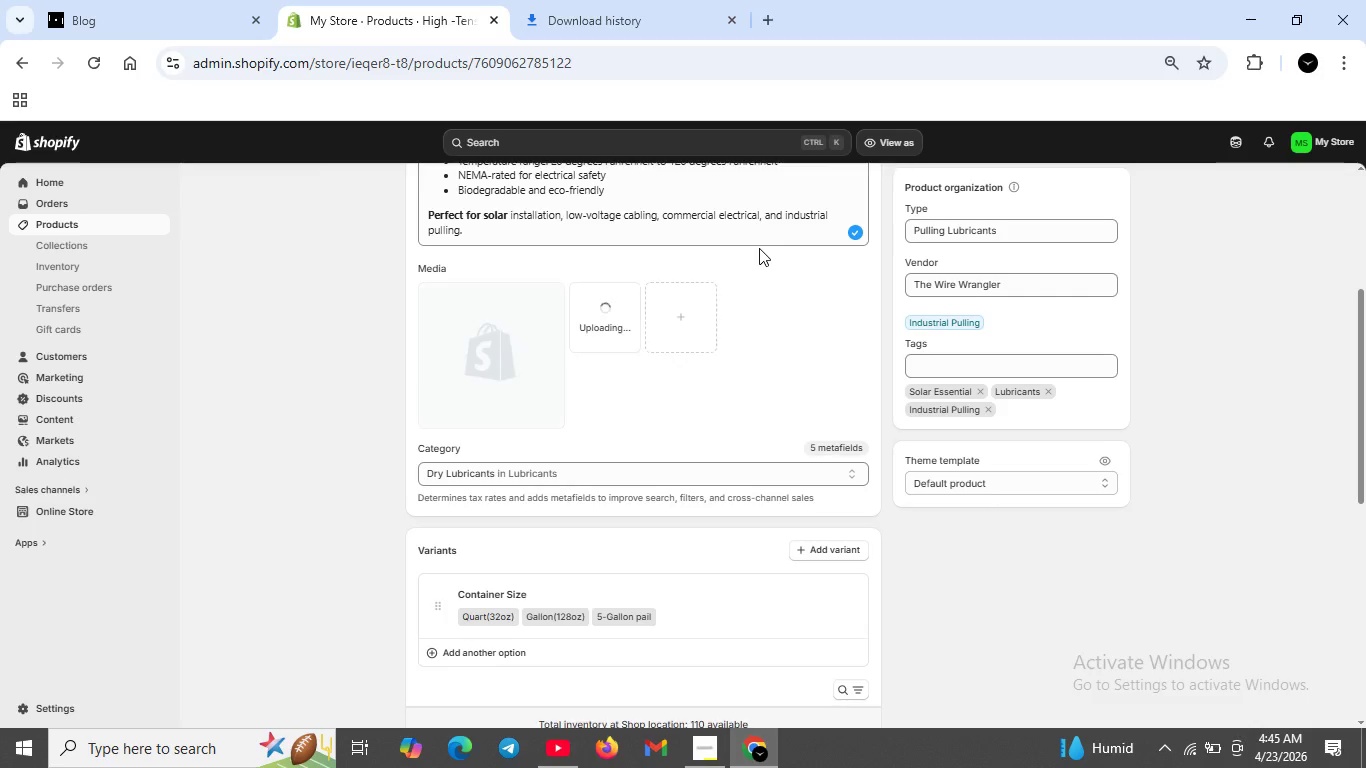 
double_click([549, 386])
 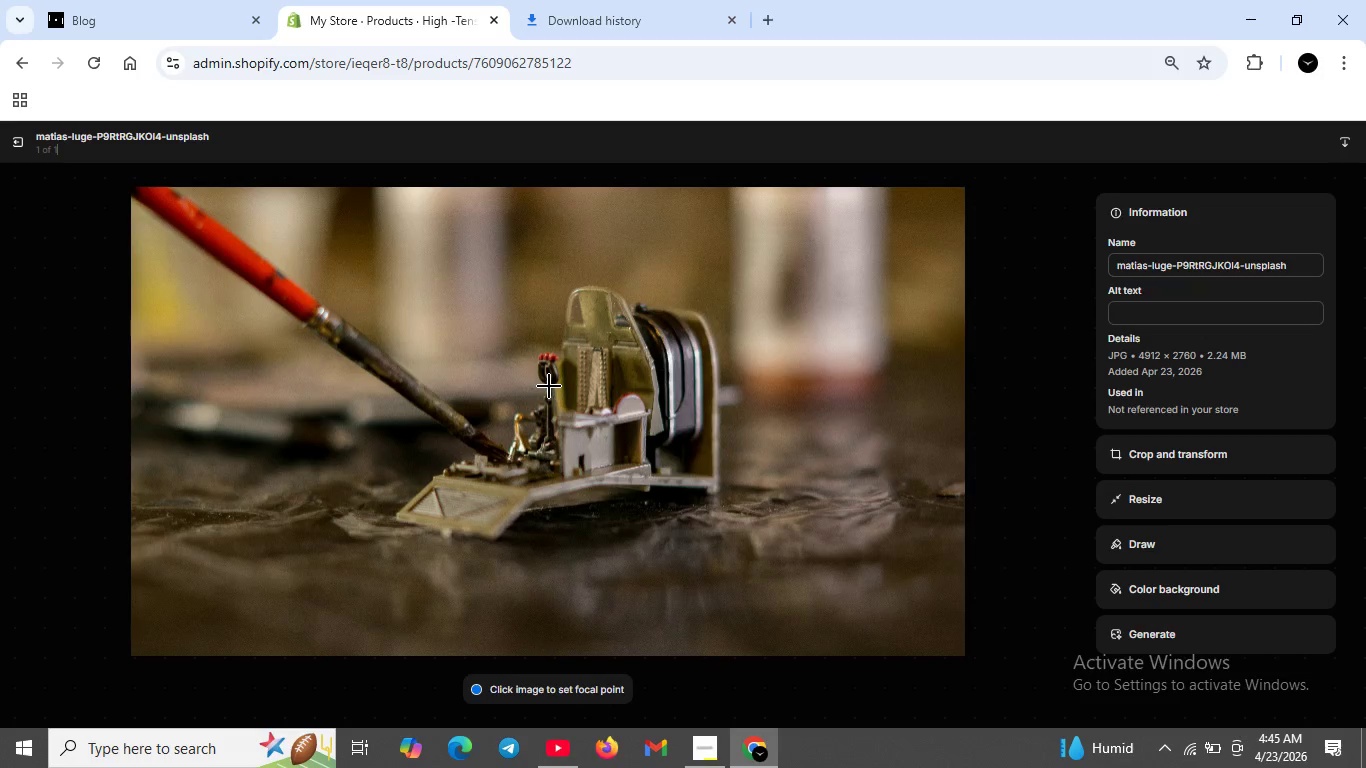 
wait(5.78)
 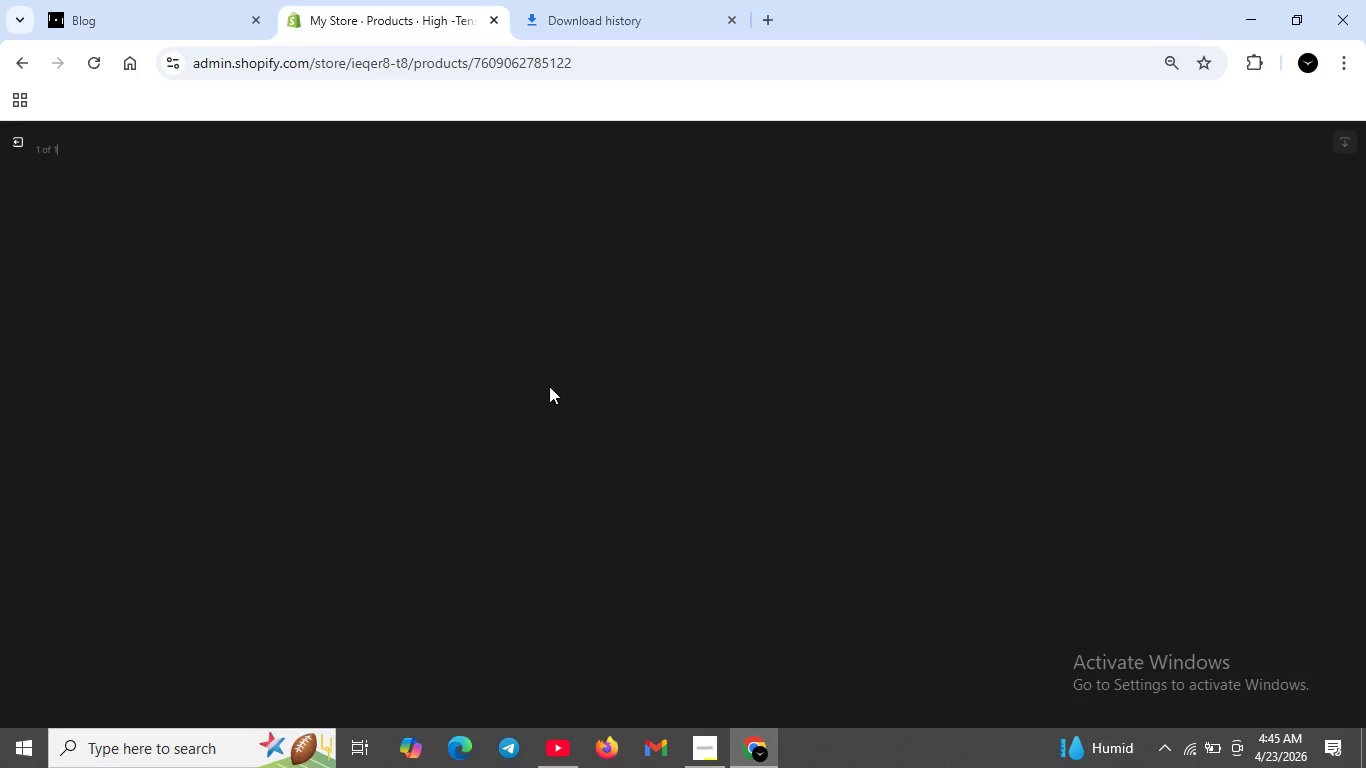 
left_click([1128, 304])
 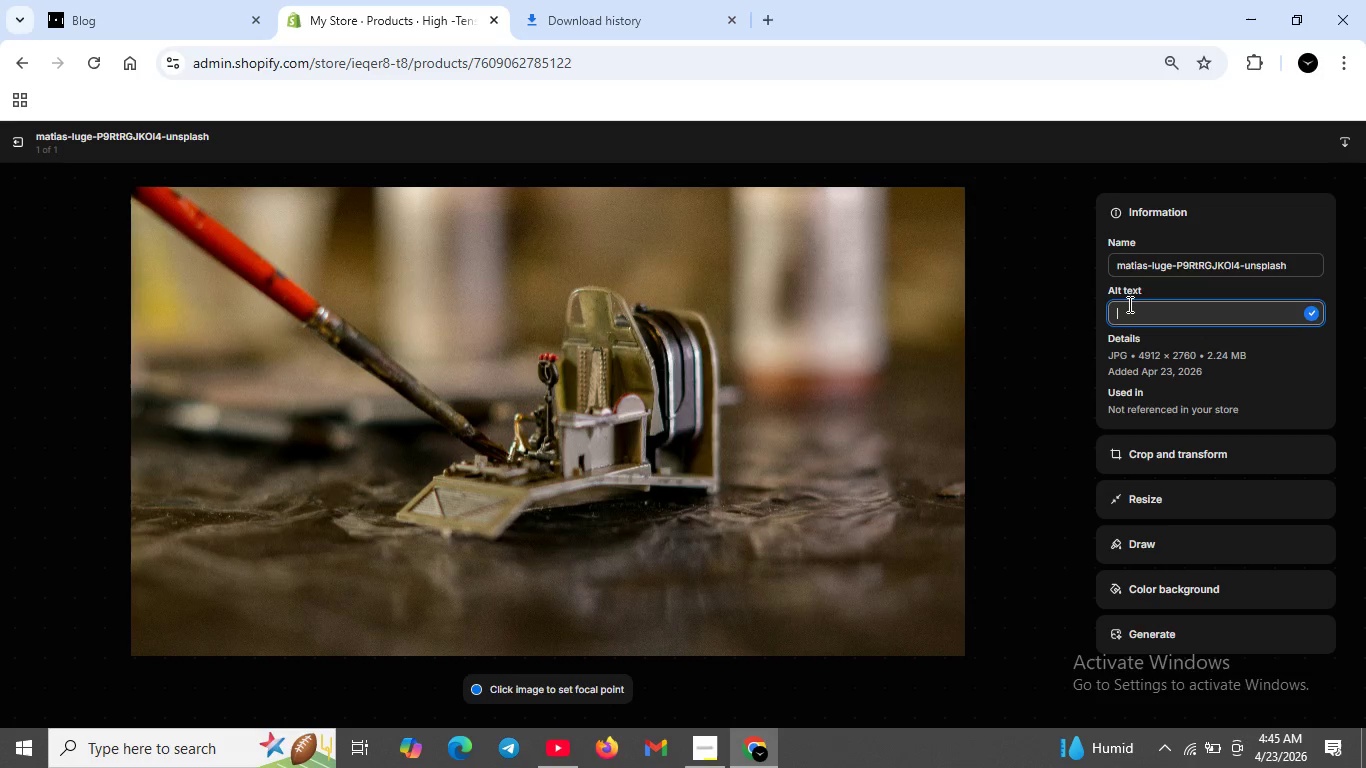 
type(High Tesnion pulling lubricant for electrical cable installation -water -bas,  non stainign gel for cooper and alumunuim wire .Quart ,gallon ,and 5- gall)
key(Backspace)
type(lon sizes.)
 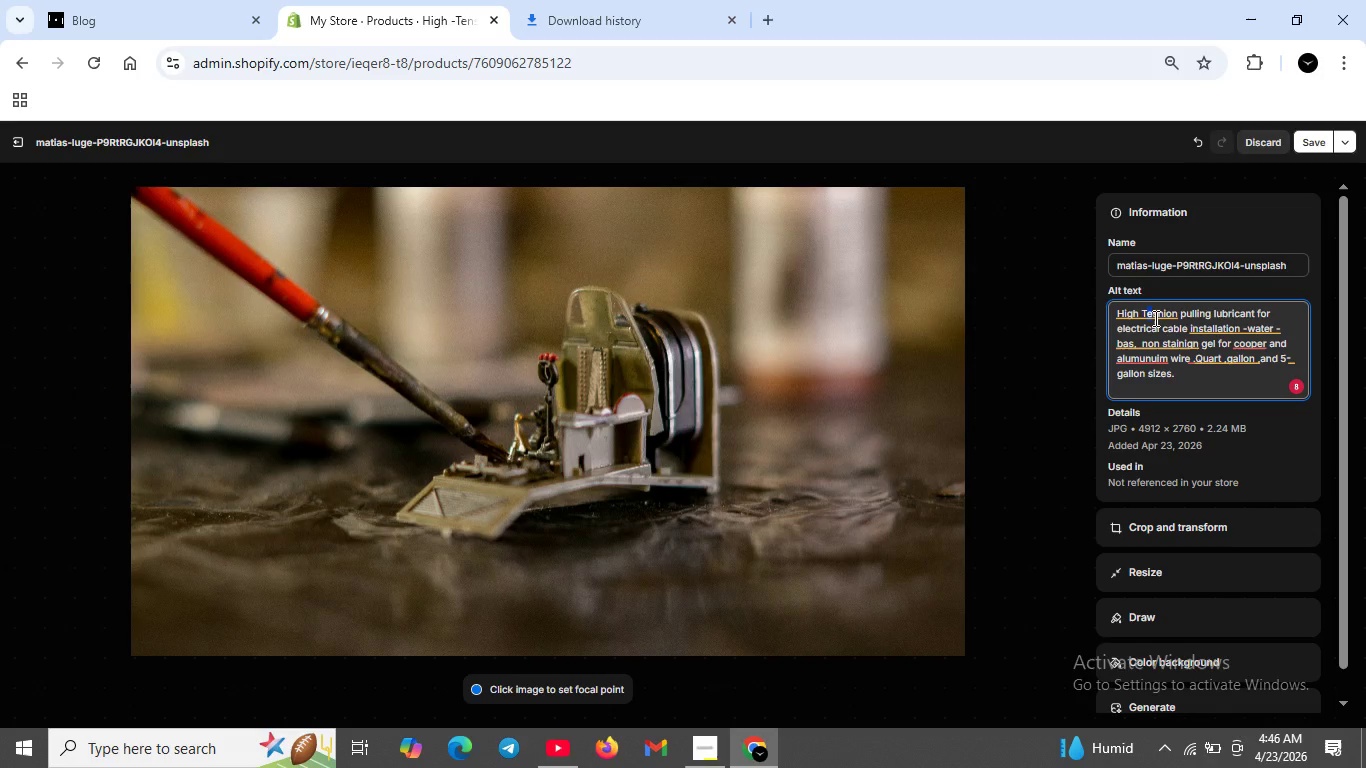 
left_click([1156, 317])
 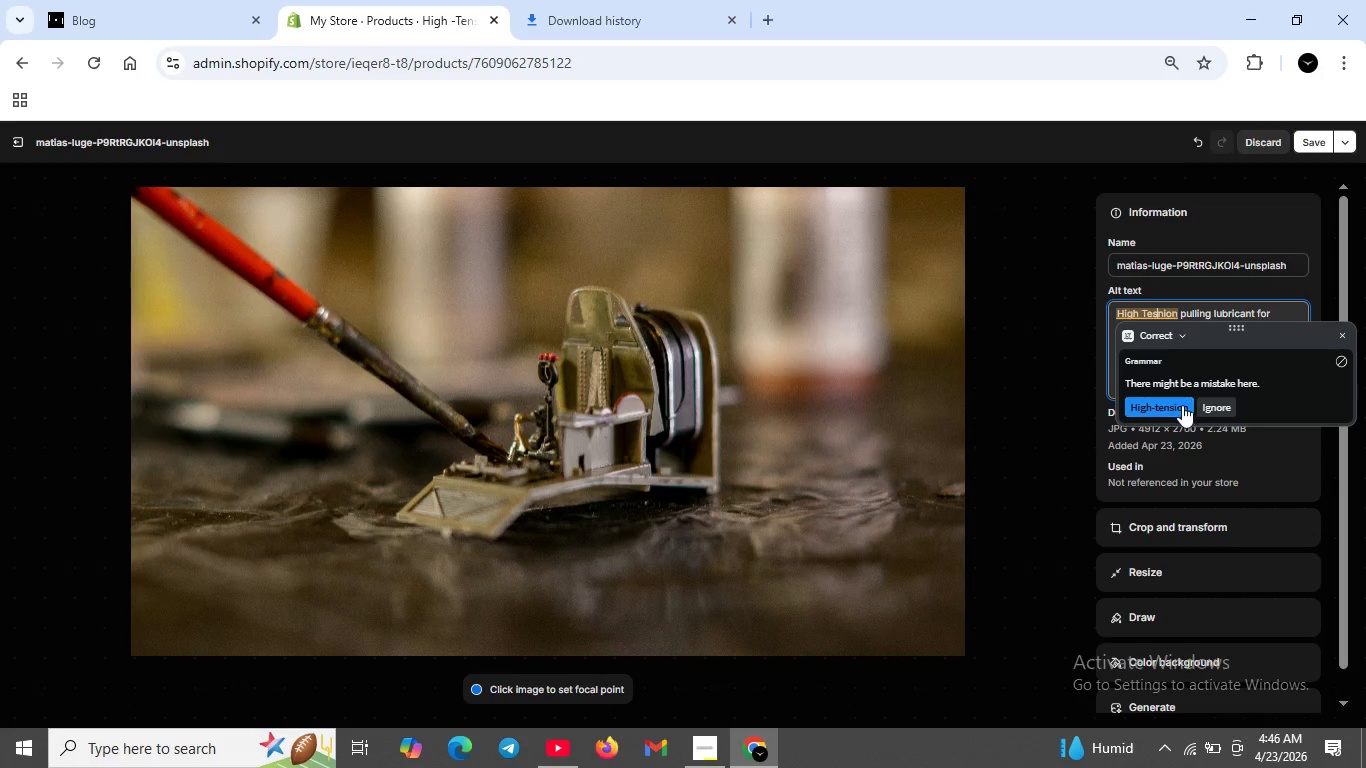 
left_click([1182, 405])
 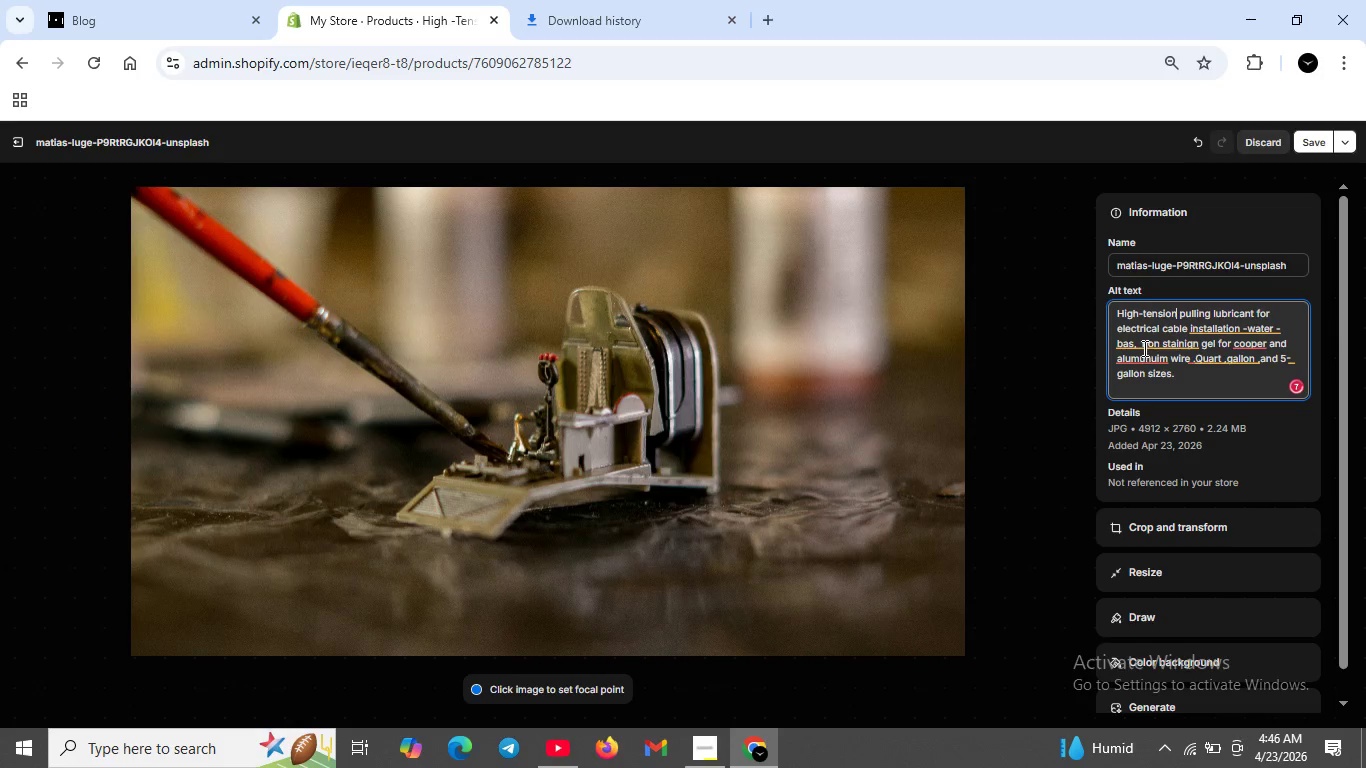 
left_click([1143, 347])
 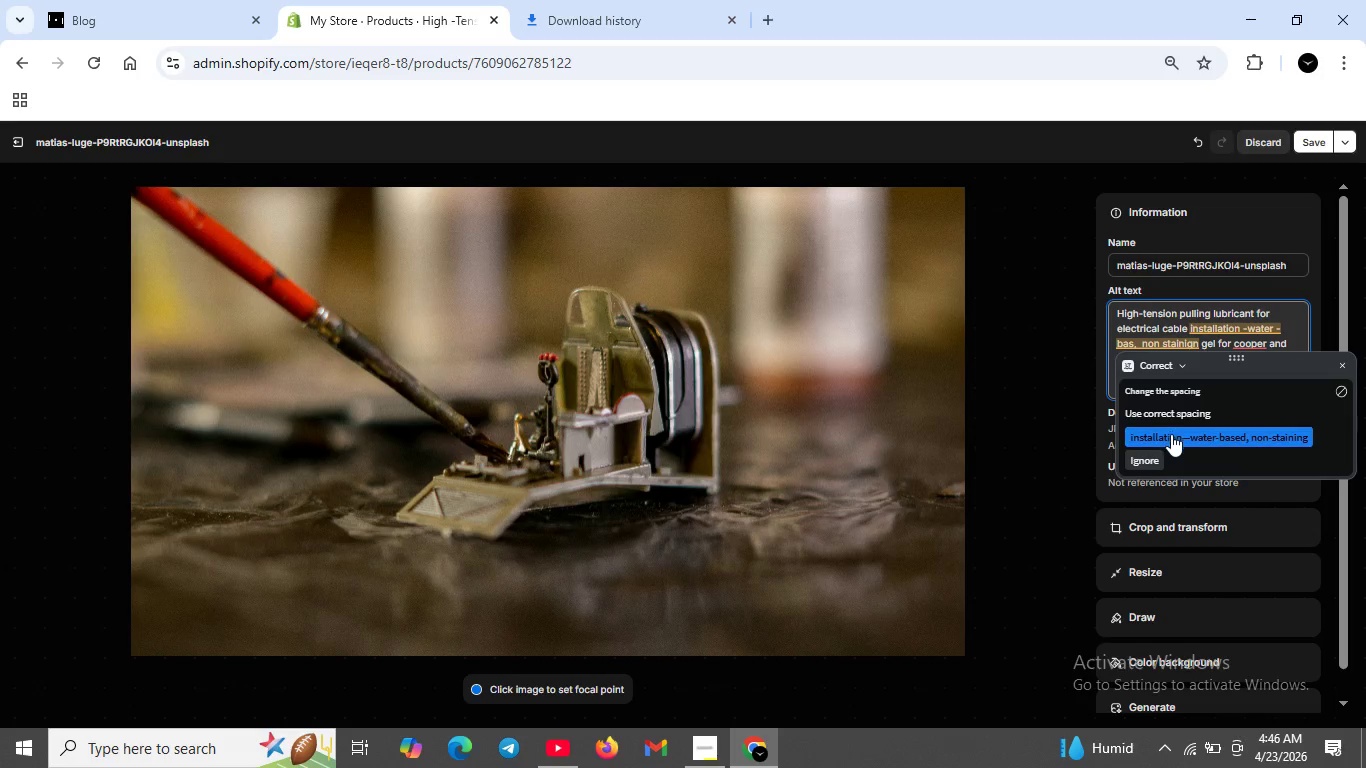 
left_click([1173, 434])
 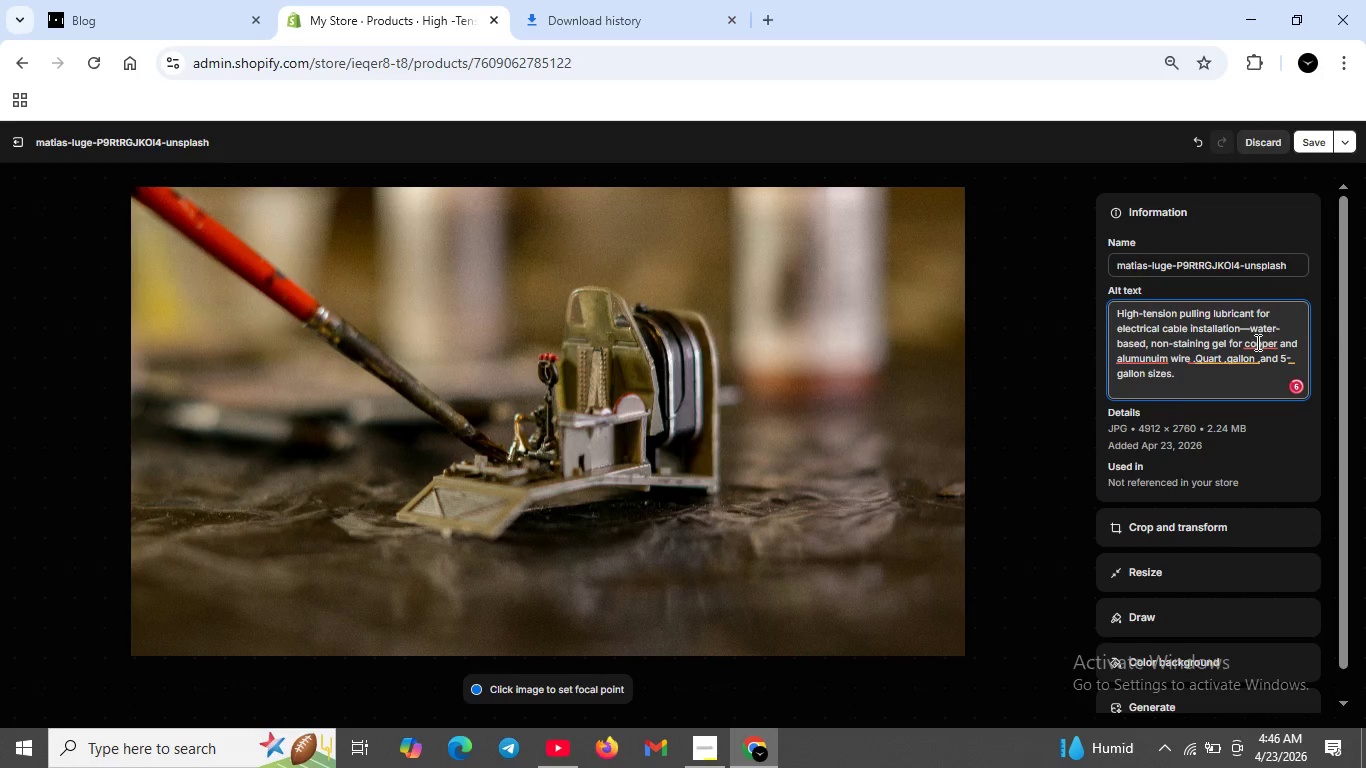 
left_click([1256, 342])
 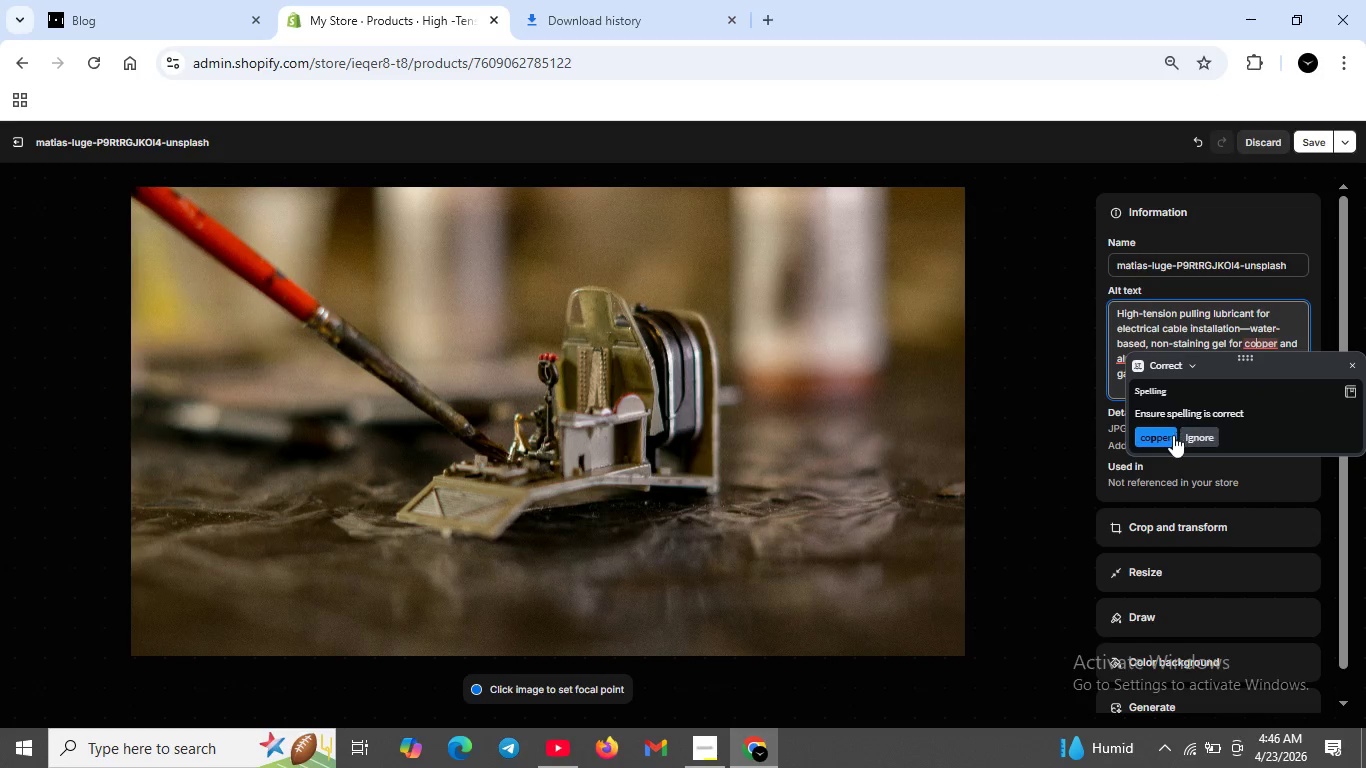 
left_click([1172, 435])
 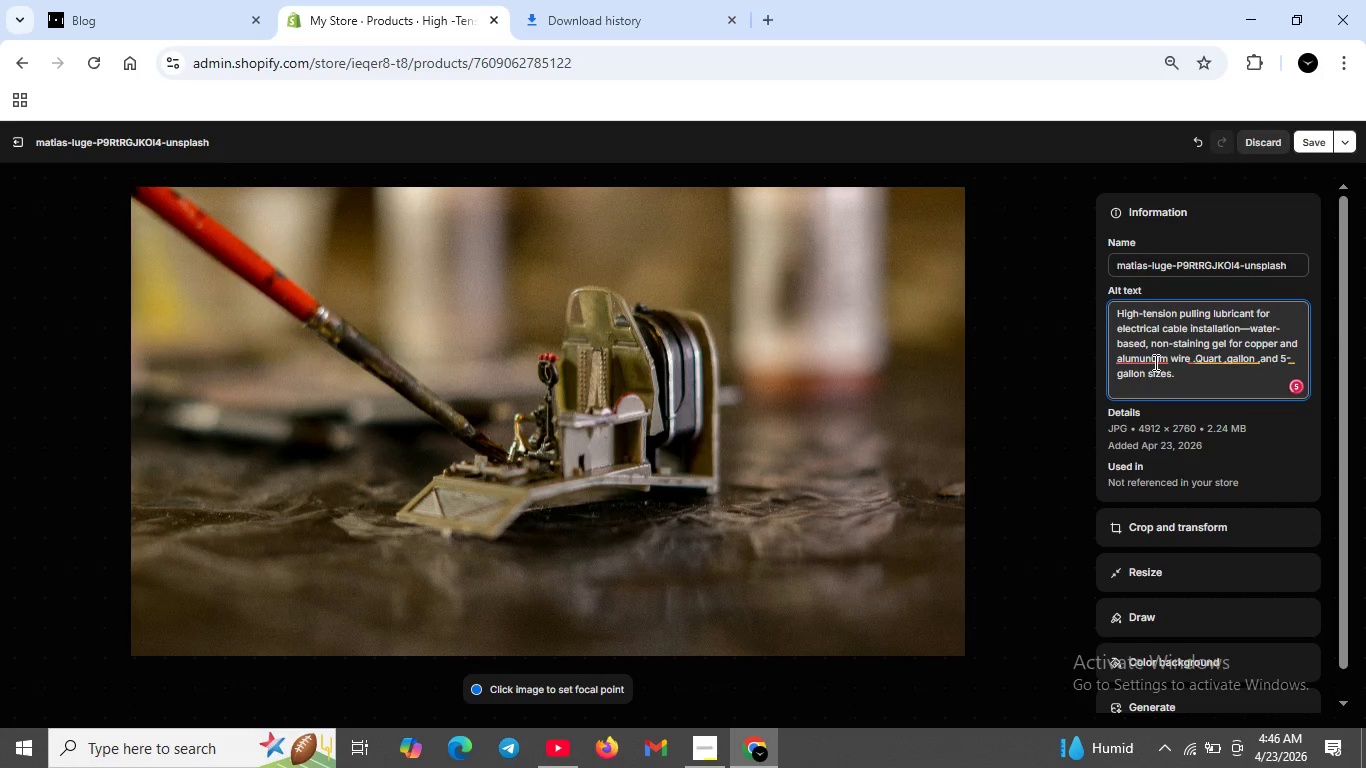 
left_click([1154, 362])
 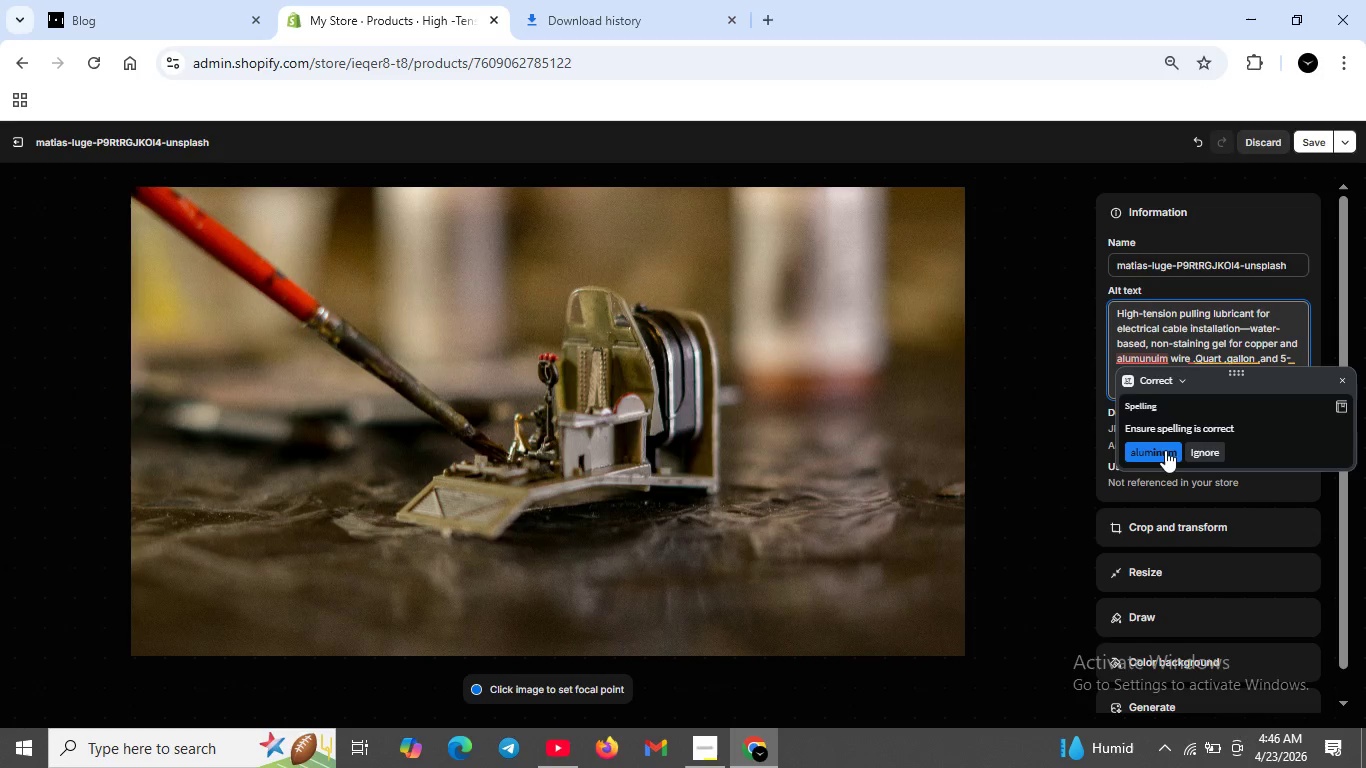 
left_click([1165, 450])
 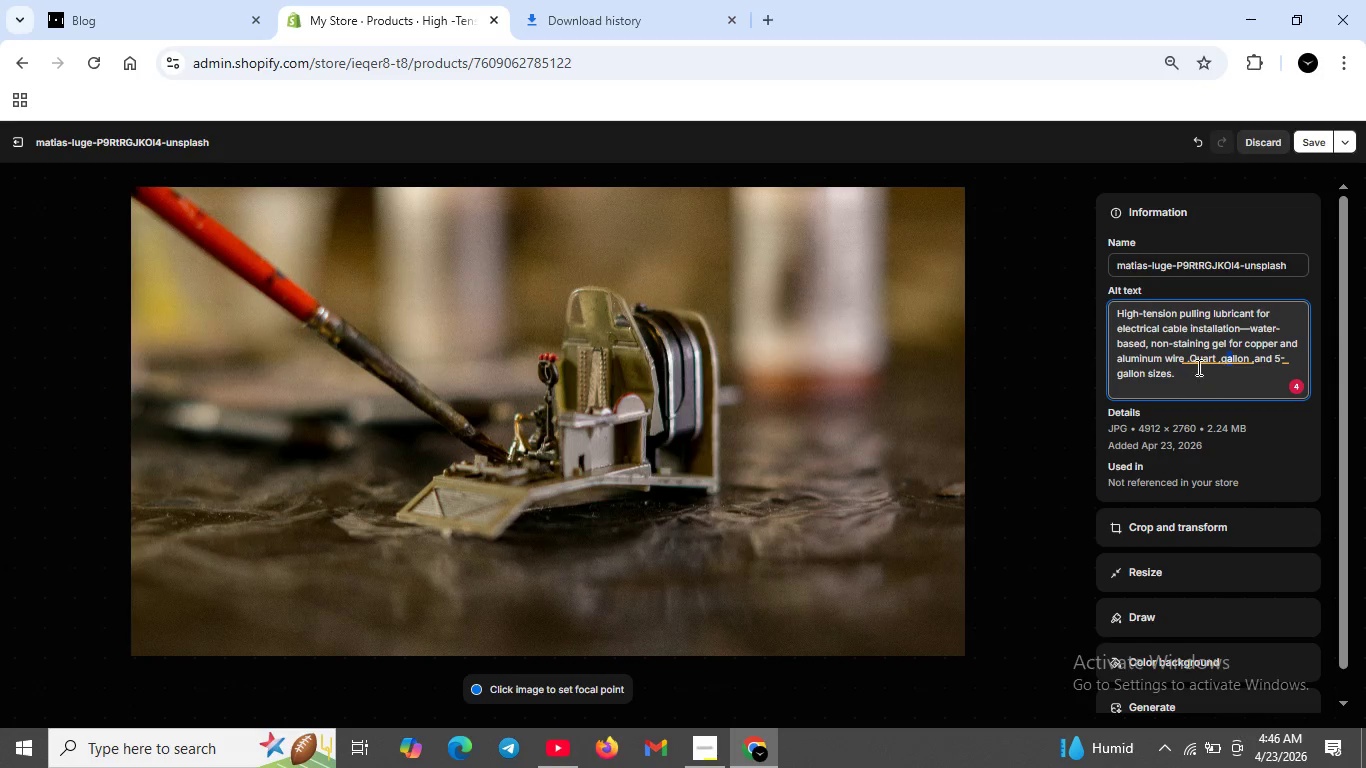 
left_click([1197, 364])
 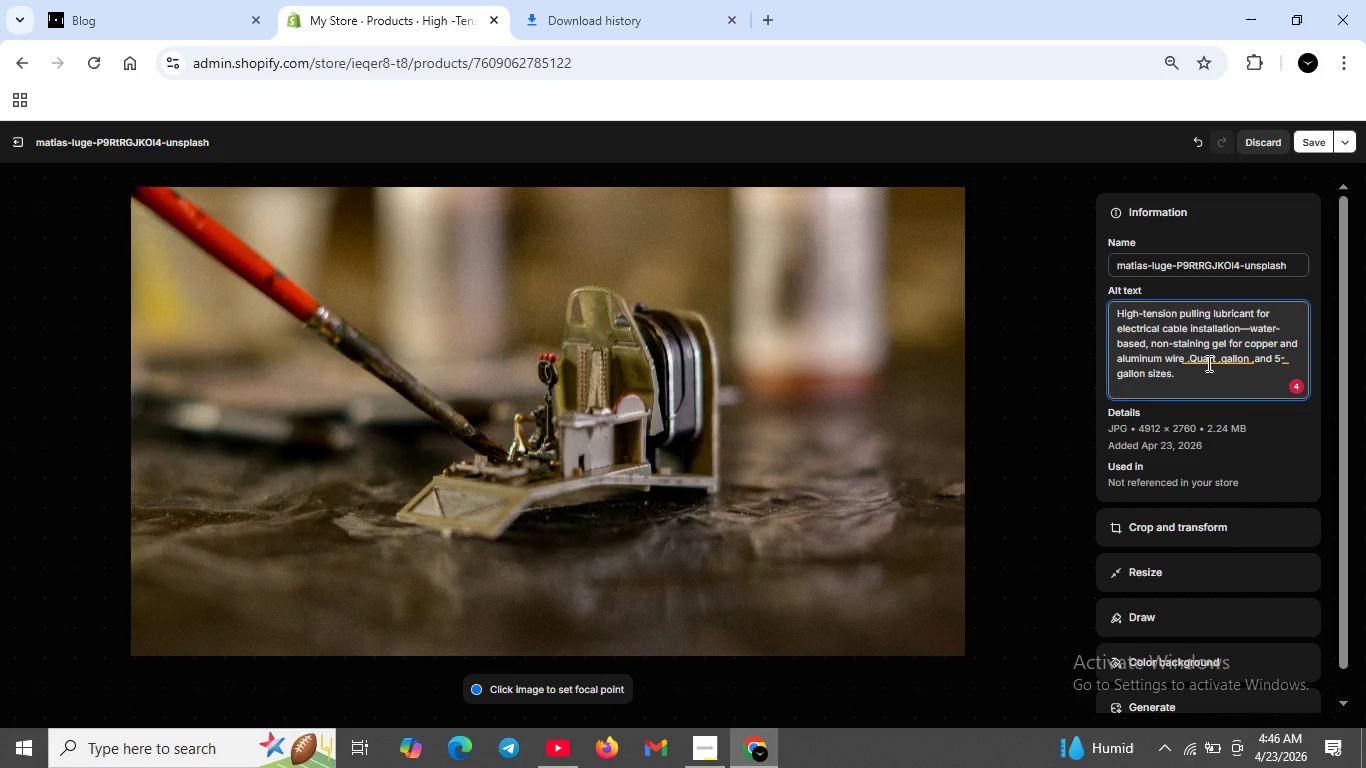 
left_click([1207, 363])
 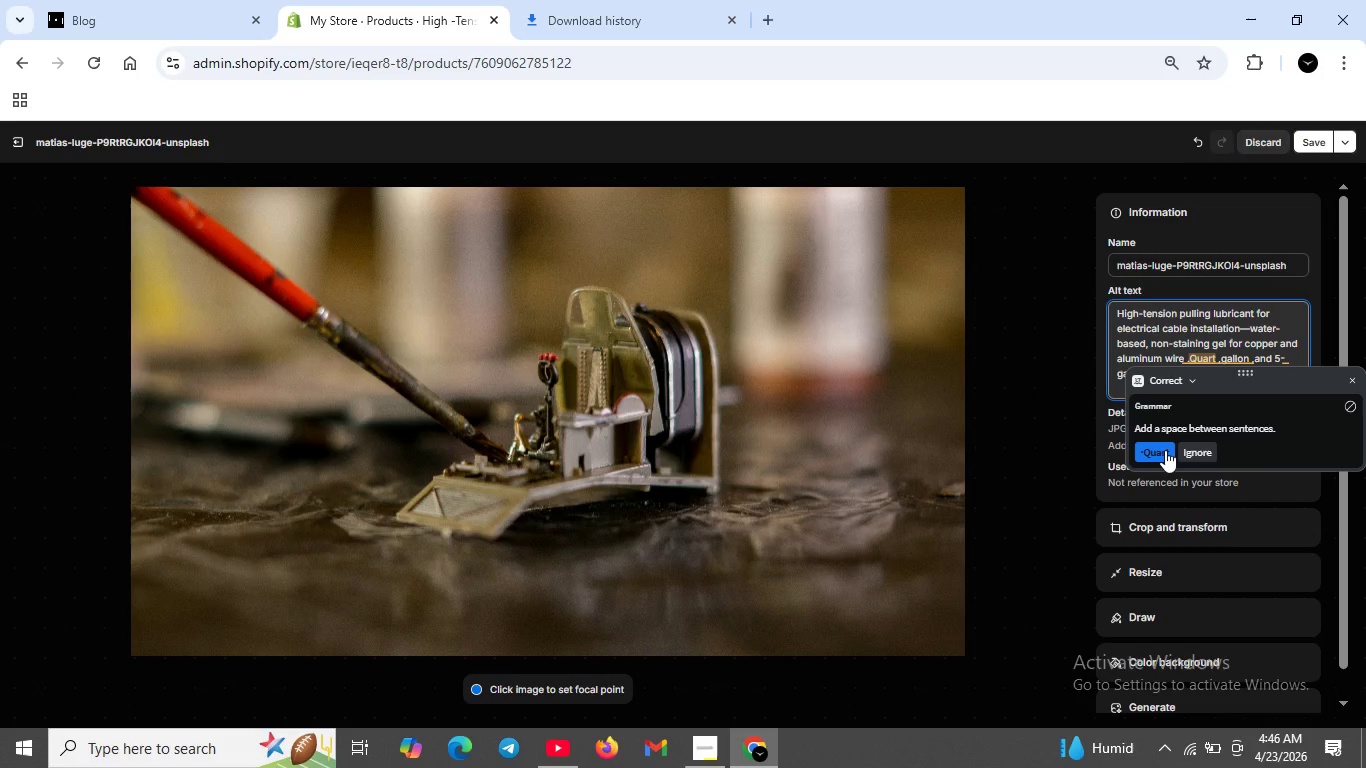 
left_click([1165, 450])
 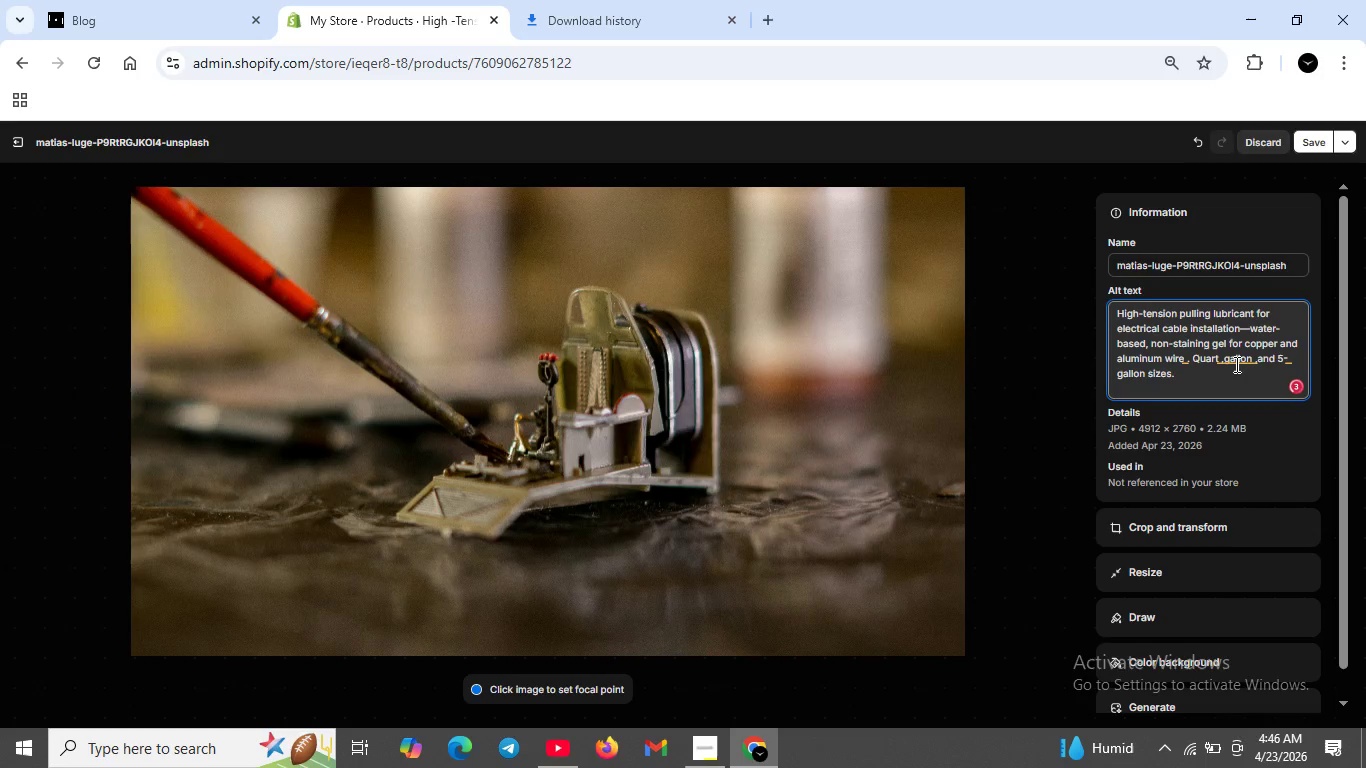 
left_click([1235, 364])
 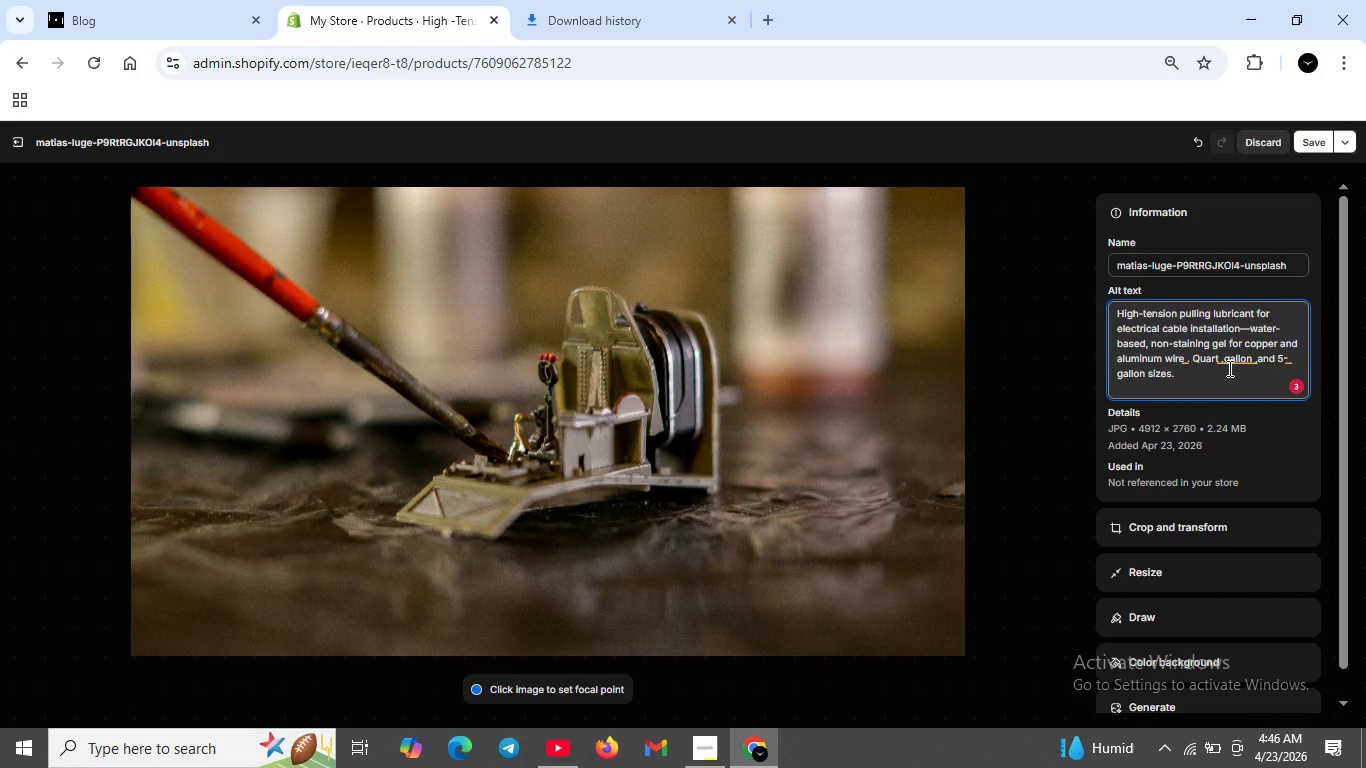 
left_click([1228, 368])
 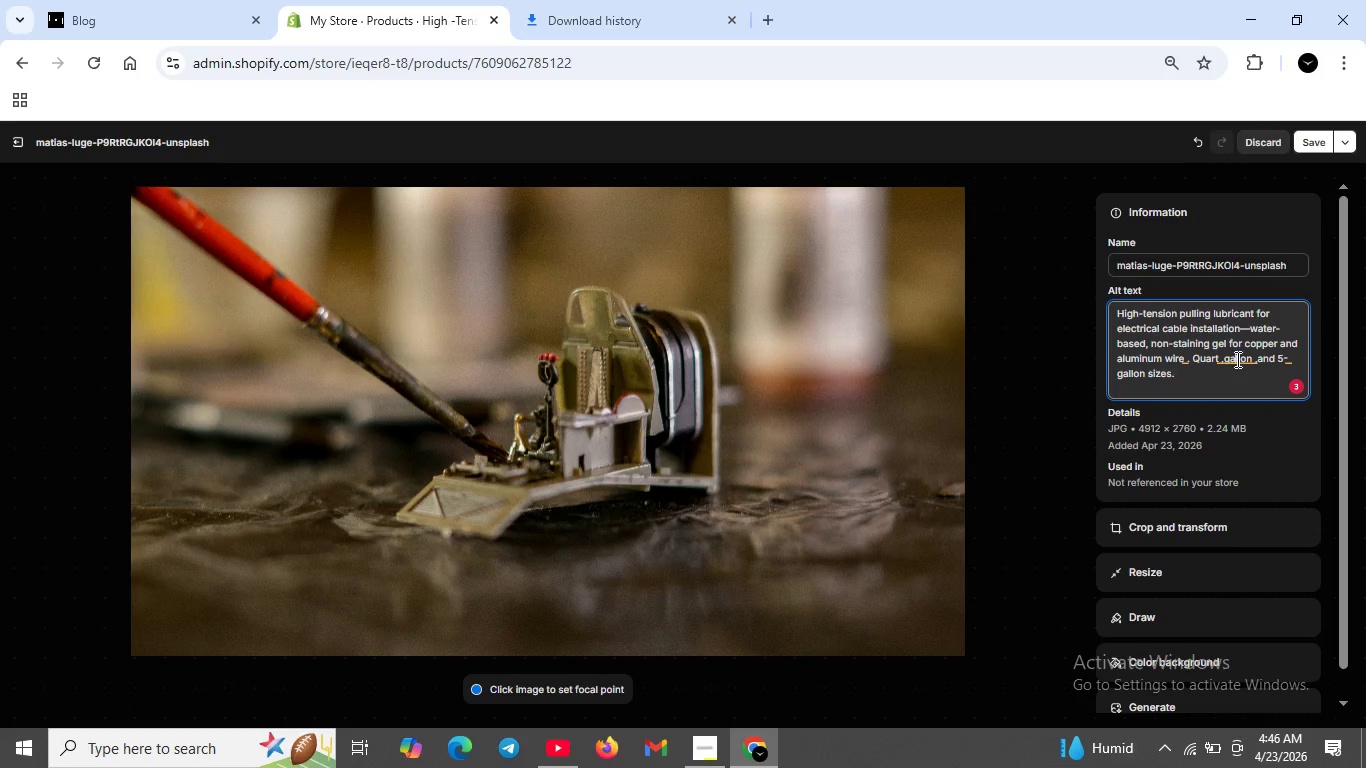 
left_click([1236, 359])
 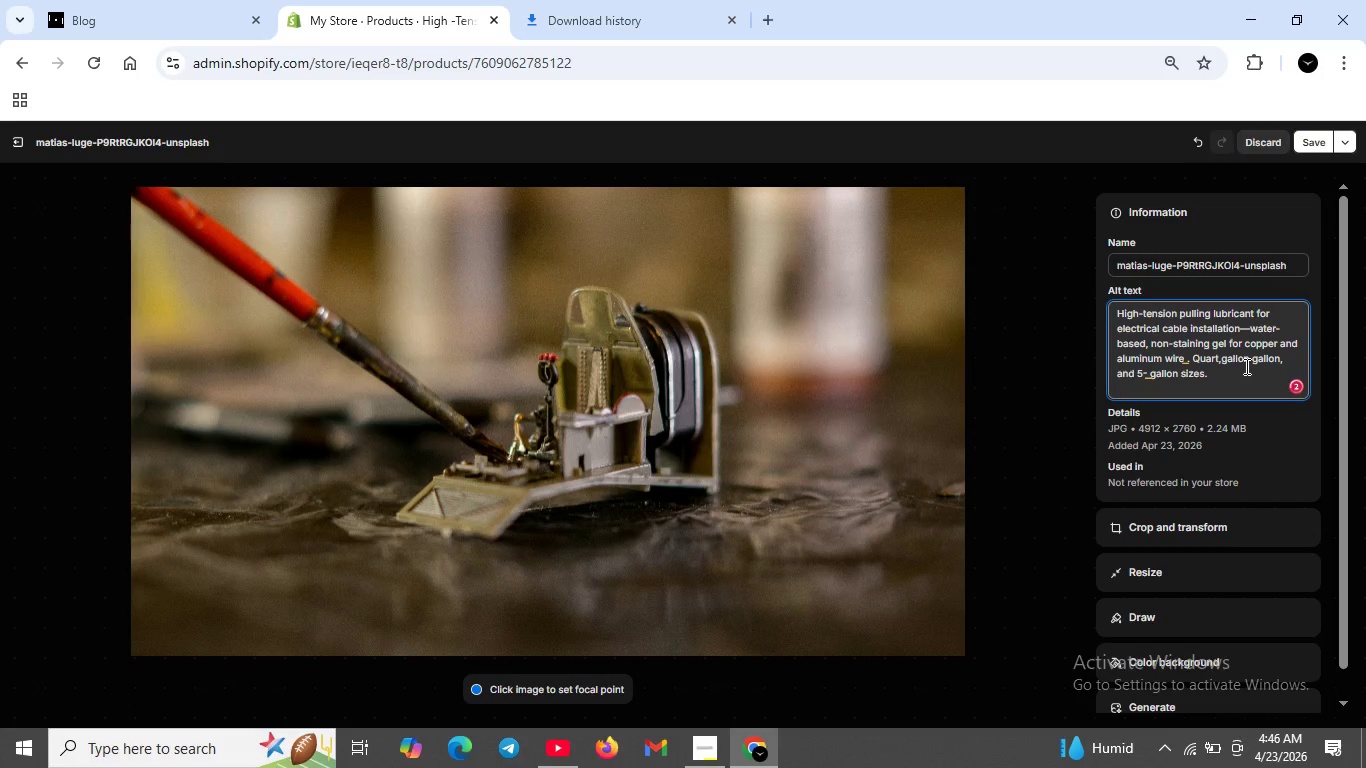 
left_click_drag(start_coordinate=[1249, 362], to_coordinate=[1282, 359])
 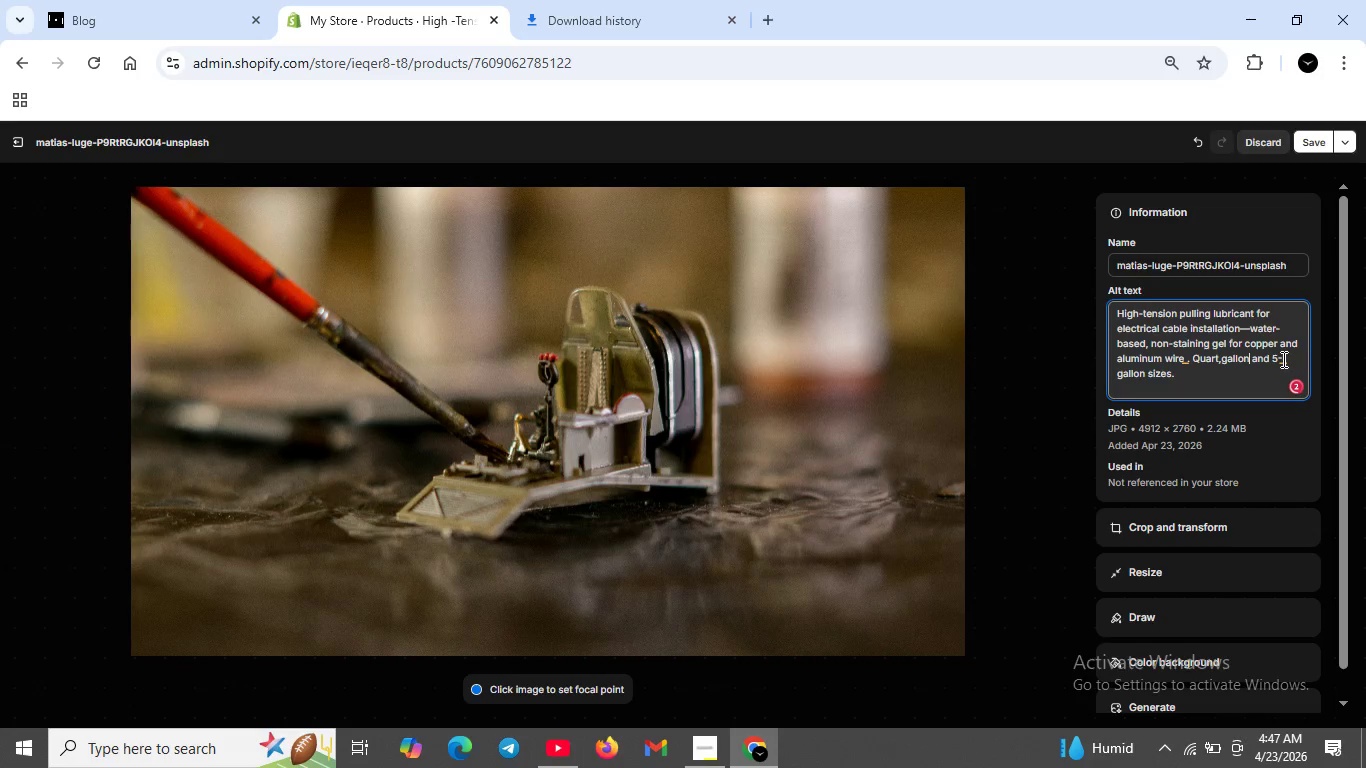 
key(Backspace)
 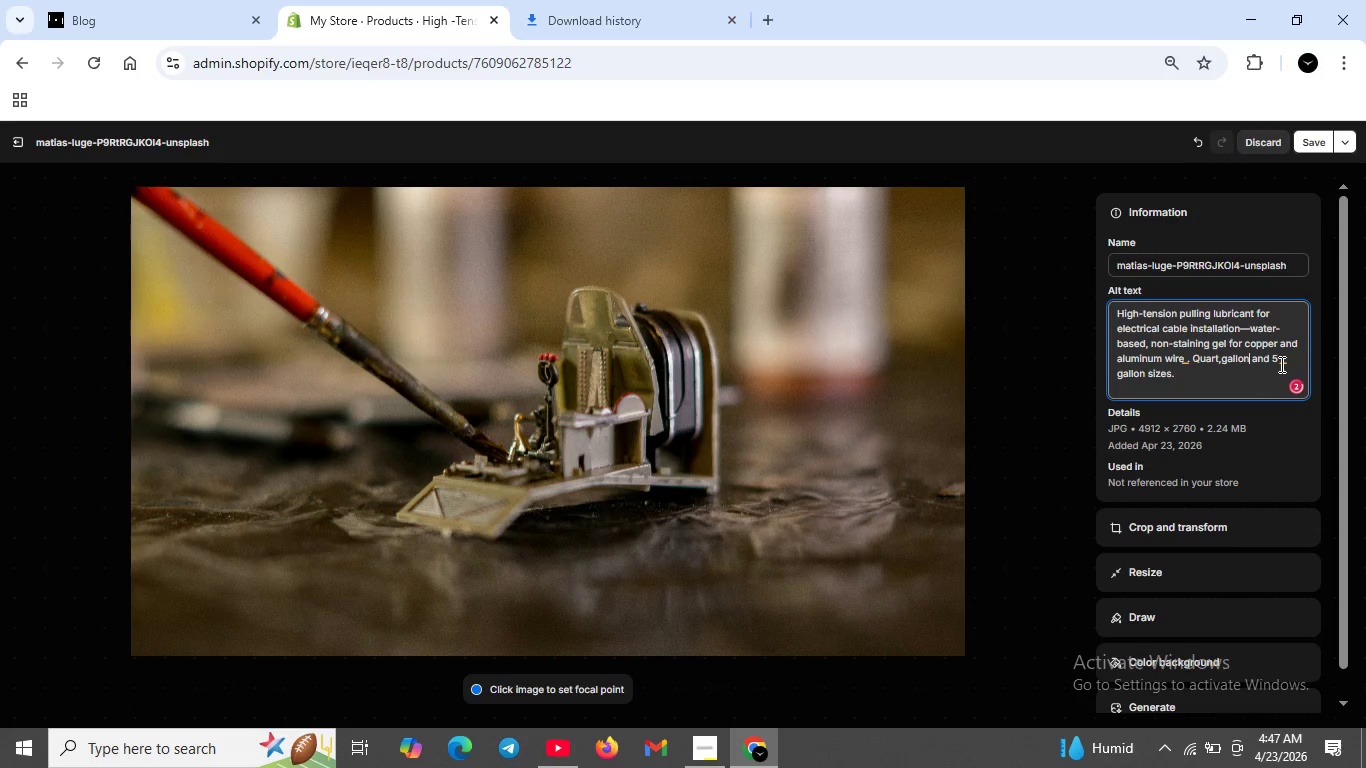 
left_click([1283, 362])
 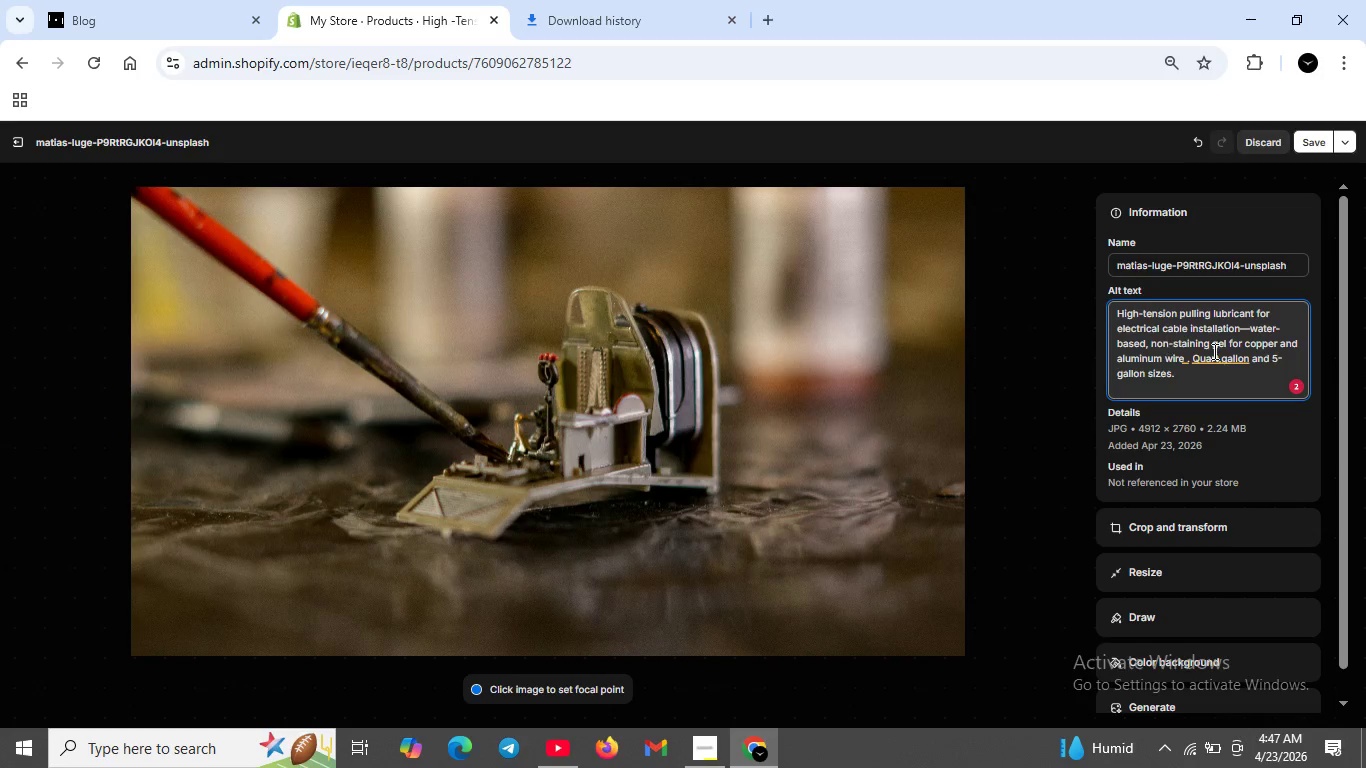 
left_click([1227, 365])
 